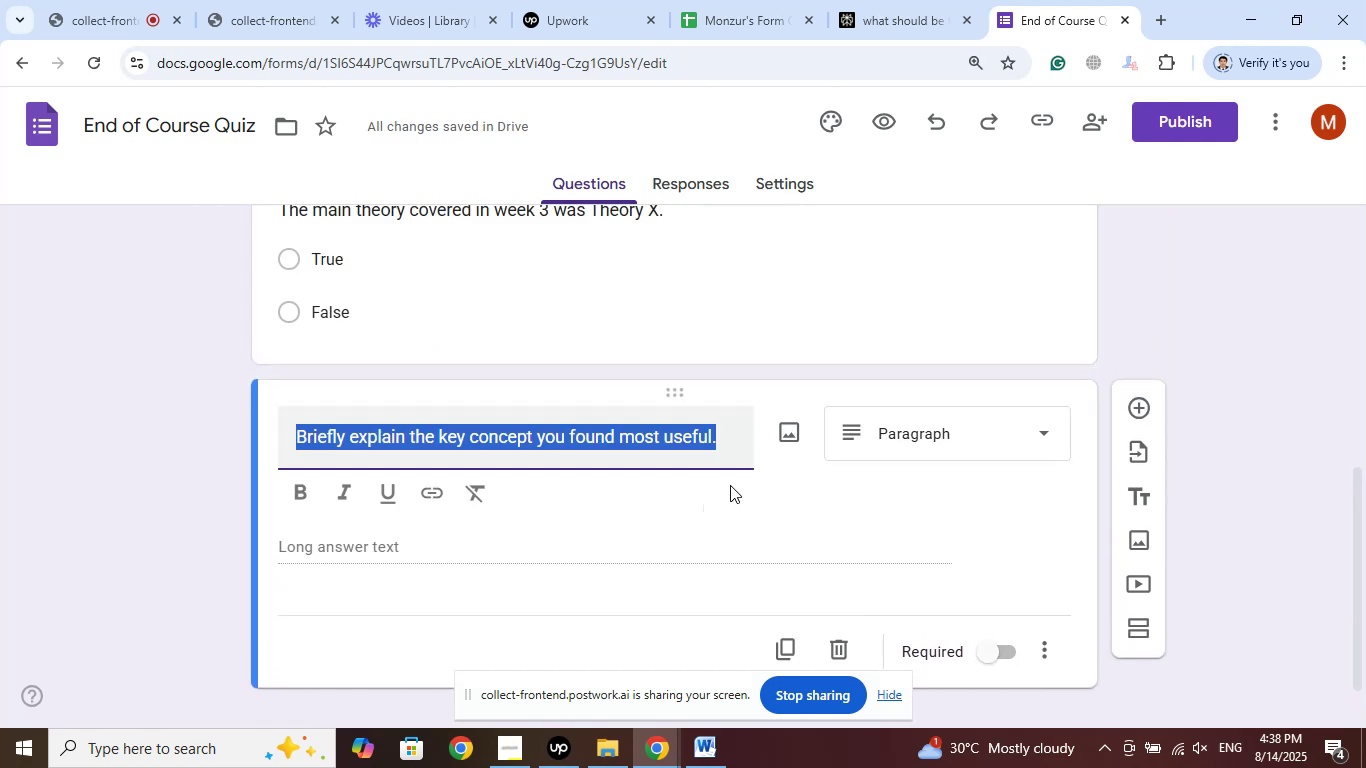 
wait(7.74)
 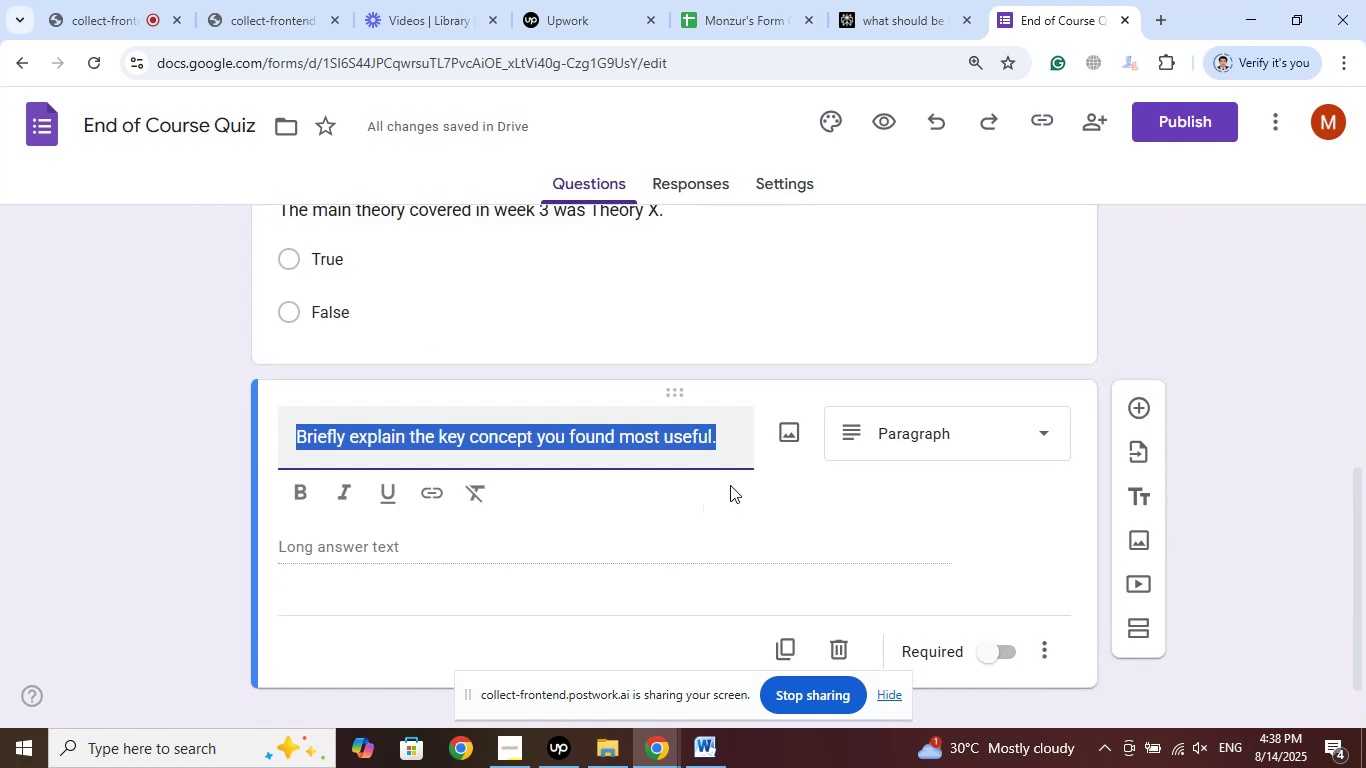 
left_click([205, 419])
 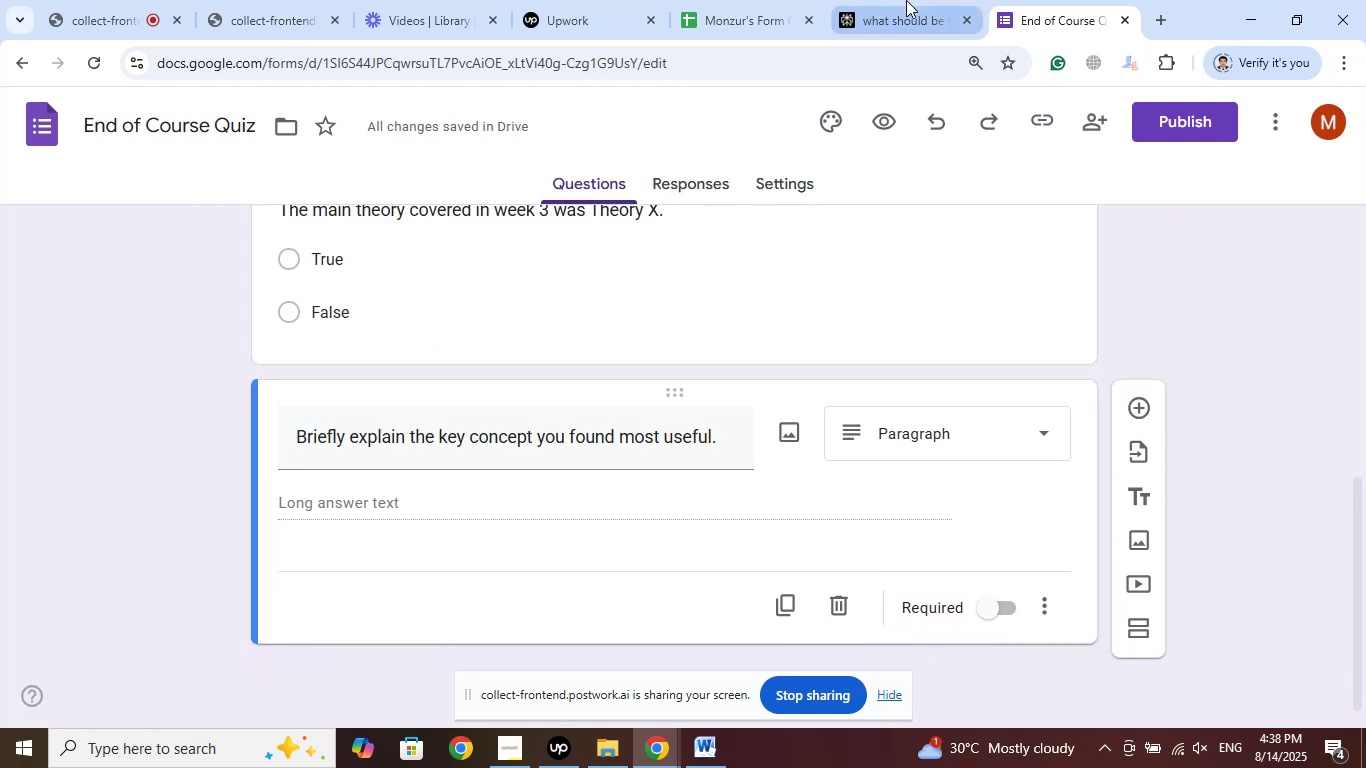 
left_click([905, 0])
 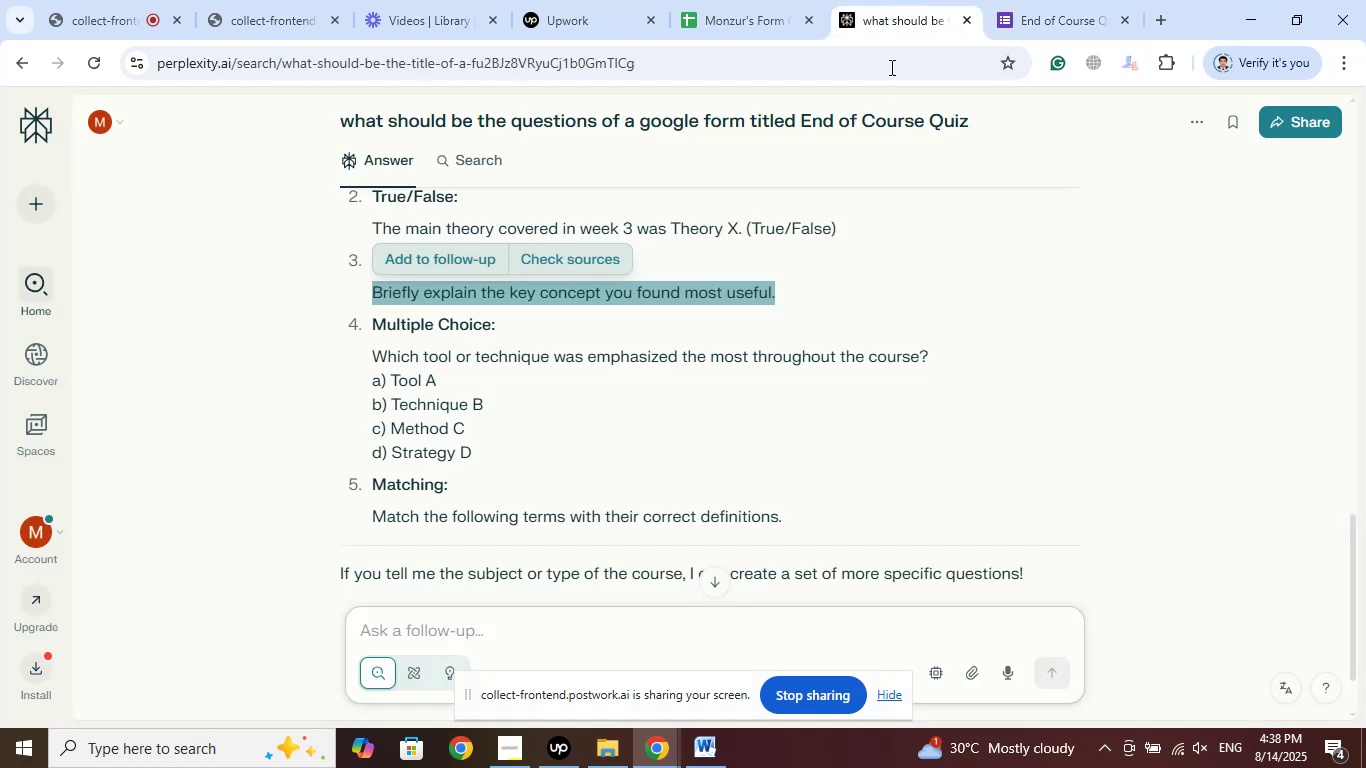 
mouse_move([1003, 5])
 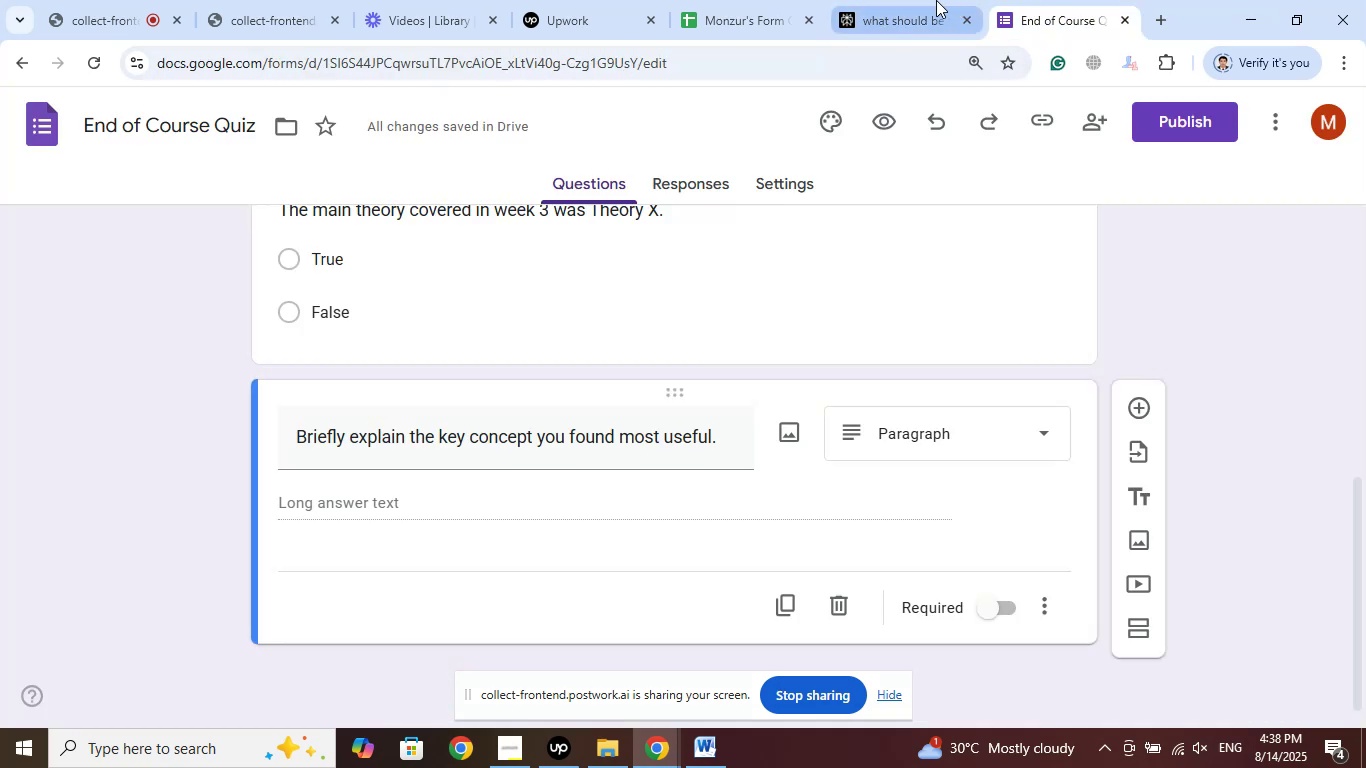 
left_click([936, 0])
 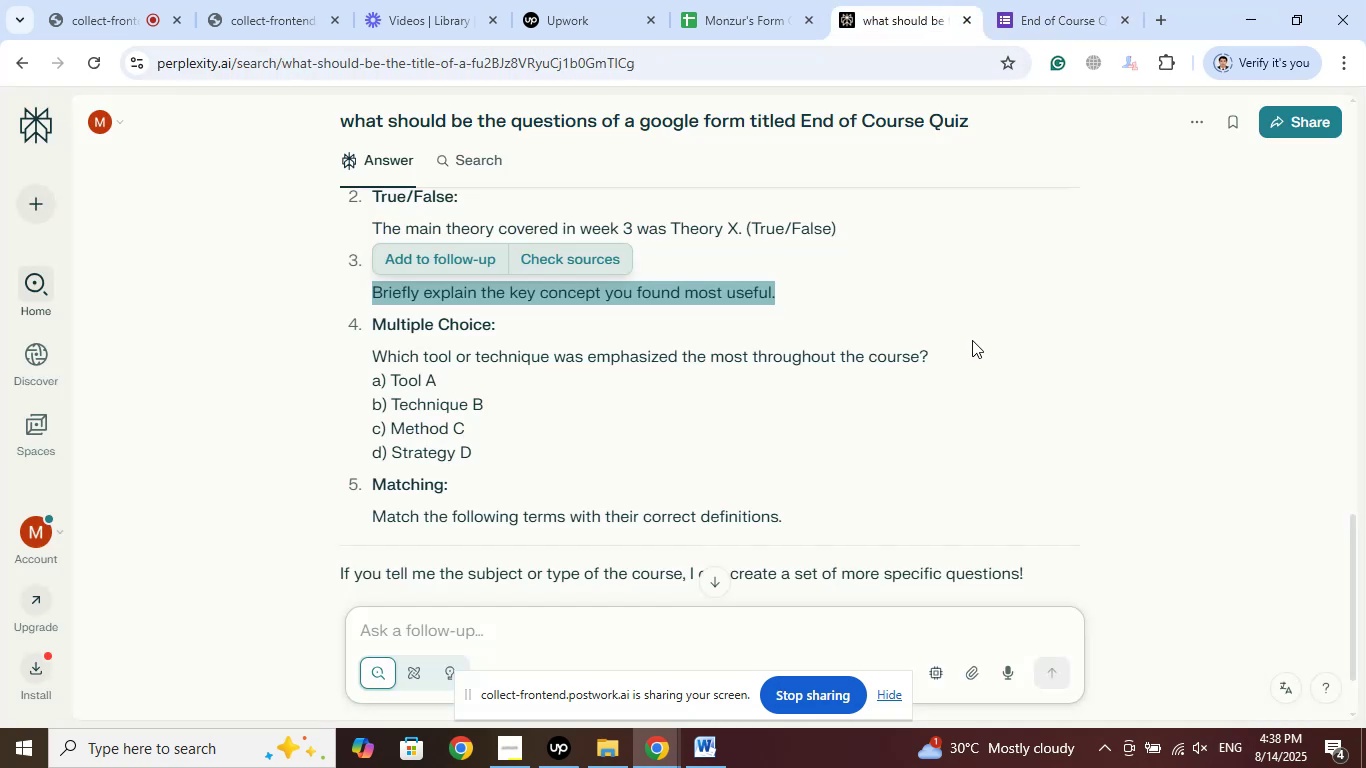 
scroll: coordinate [972, 340], scroll_direction: up, amount: 1.0
 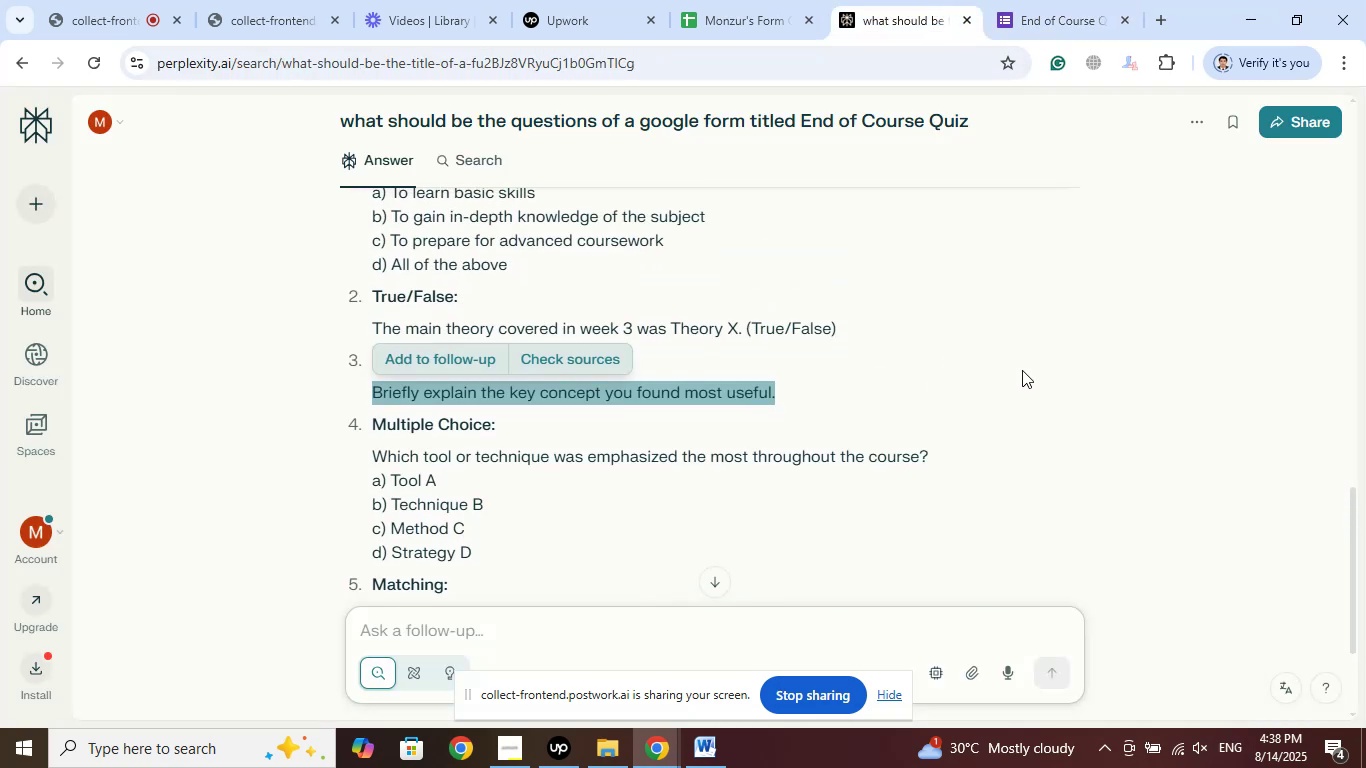 
left_click([1023, 370])
 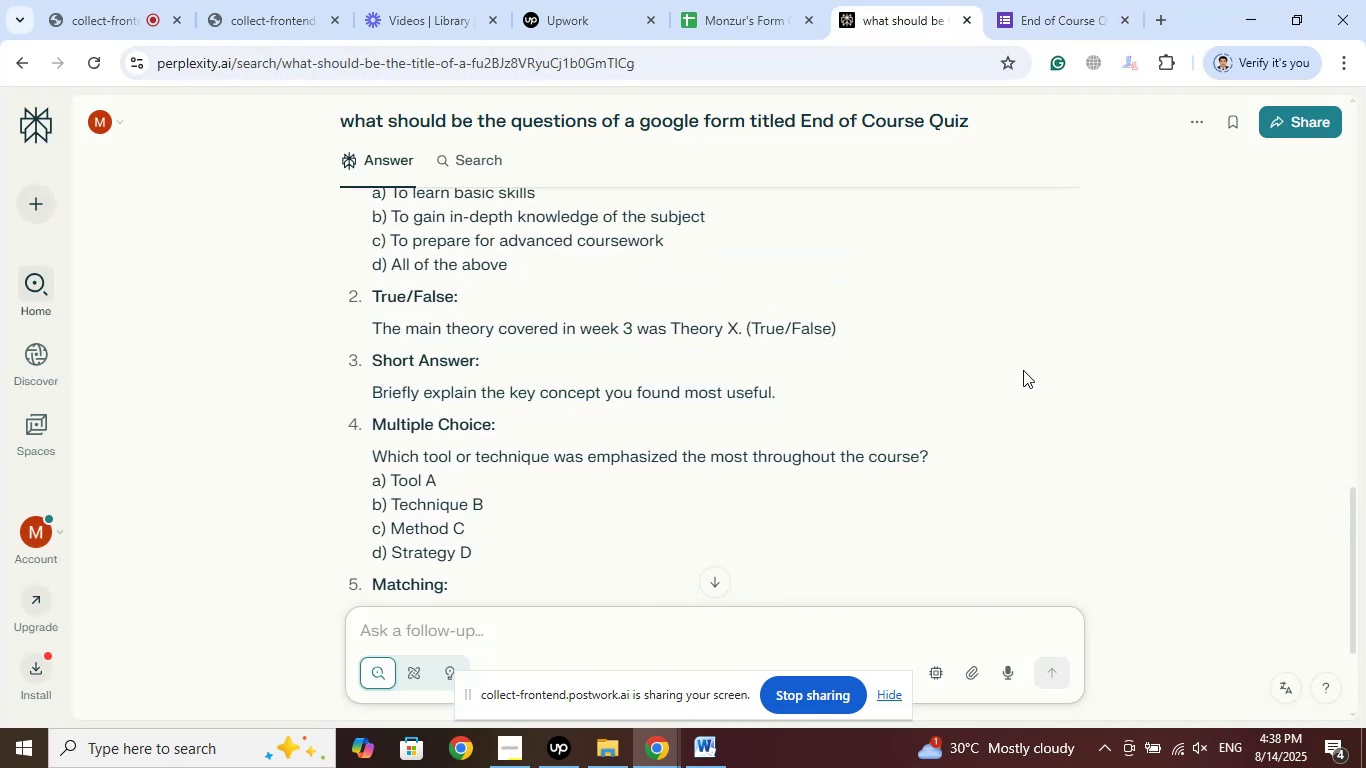 
scroll: coordinate [1023, 370], scroll_direction: down, amount: 1.0
 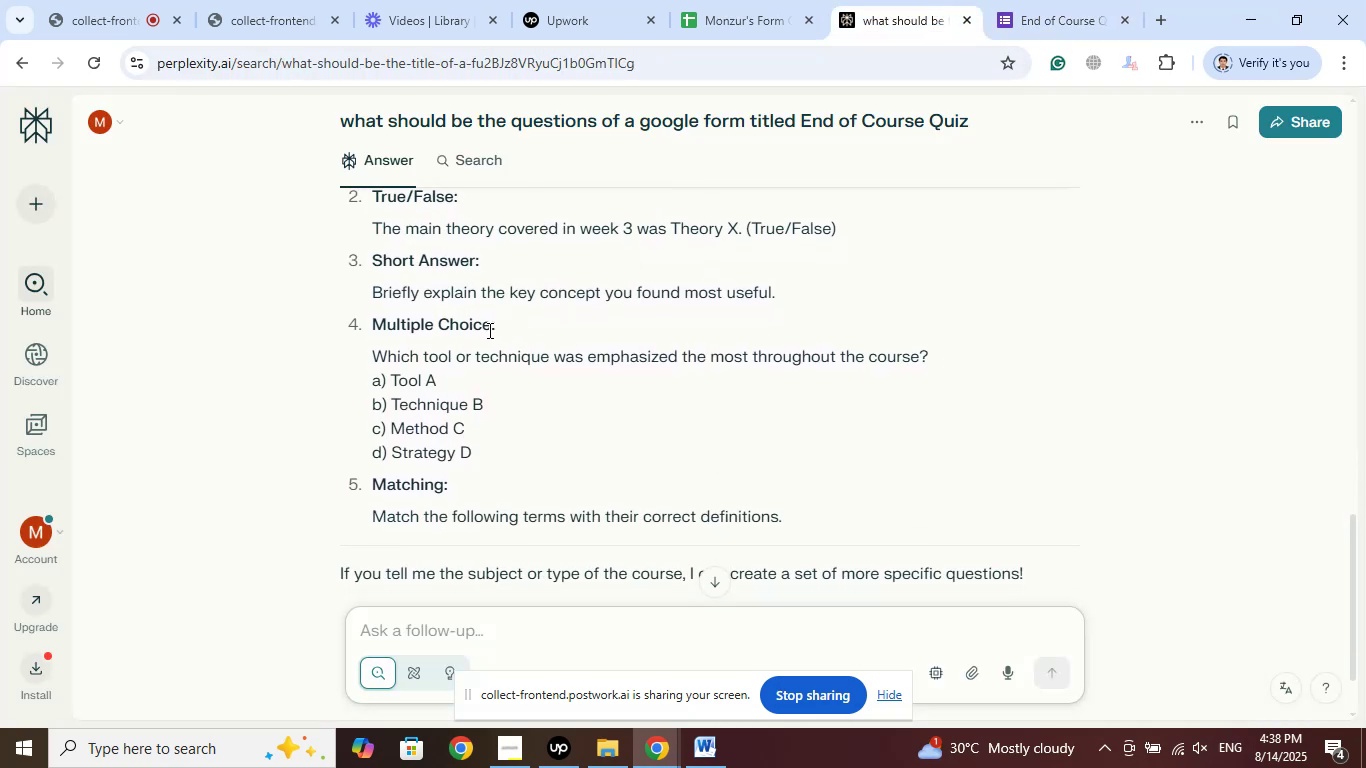 
wait(5.47)
 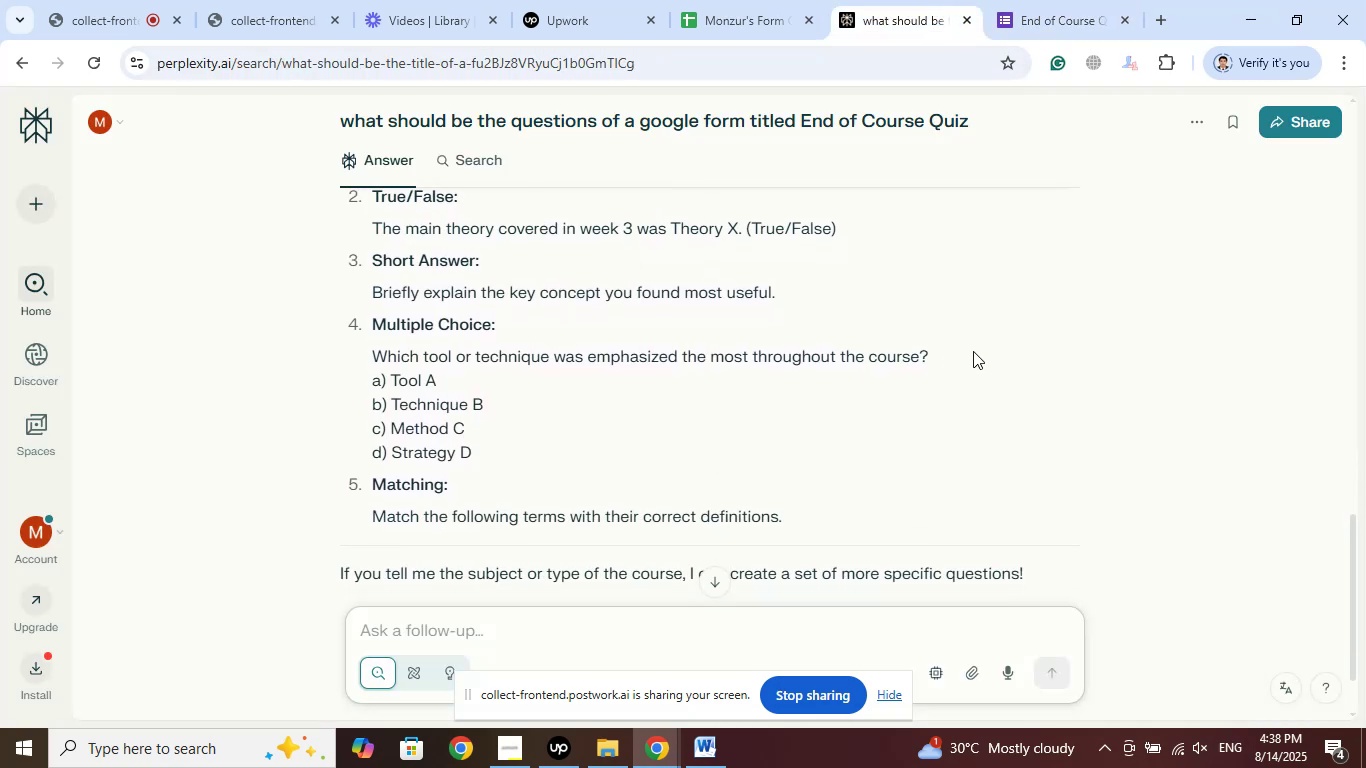 
left_click_drag(start_coordinate=[944, 355], to_coordinate=[377, 350])
 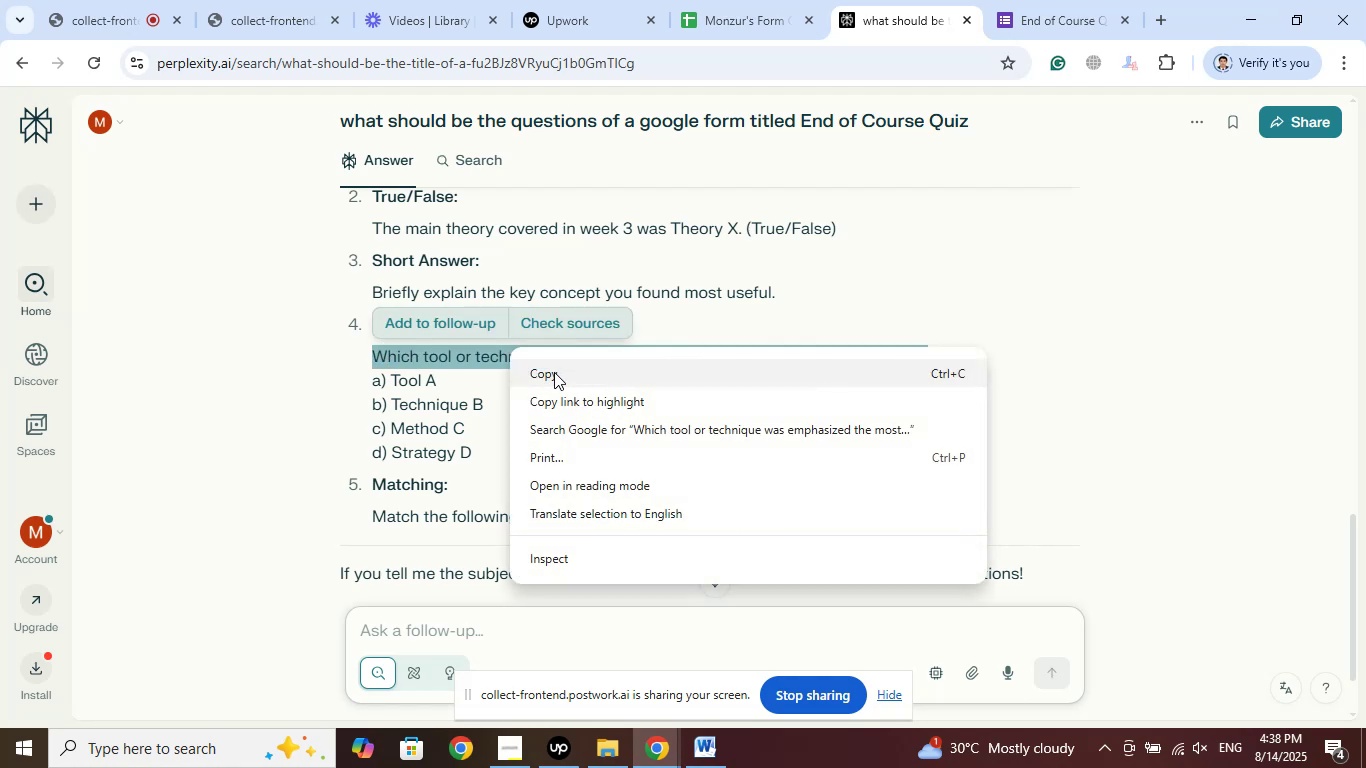 
left_click([554, 372])
 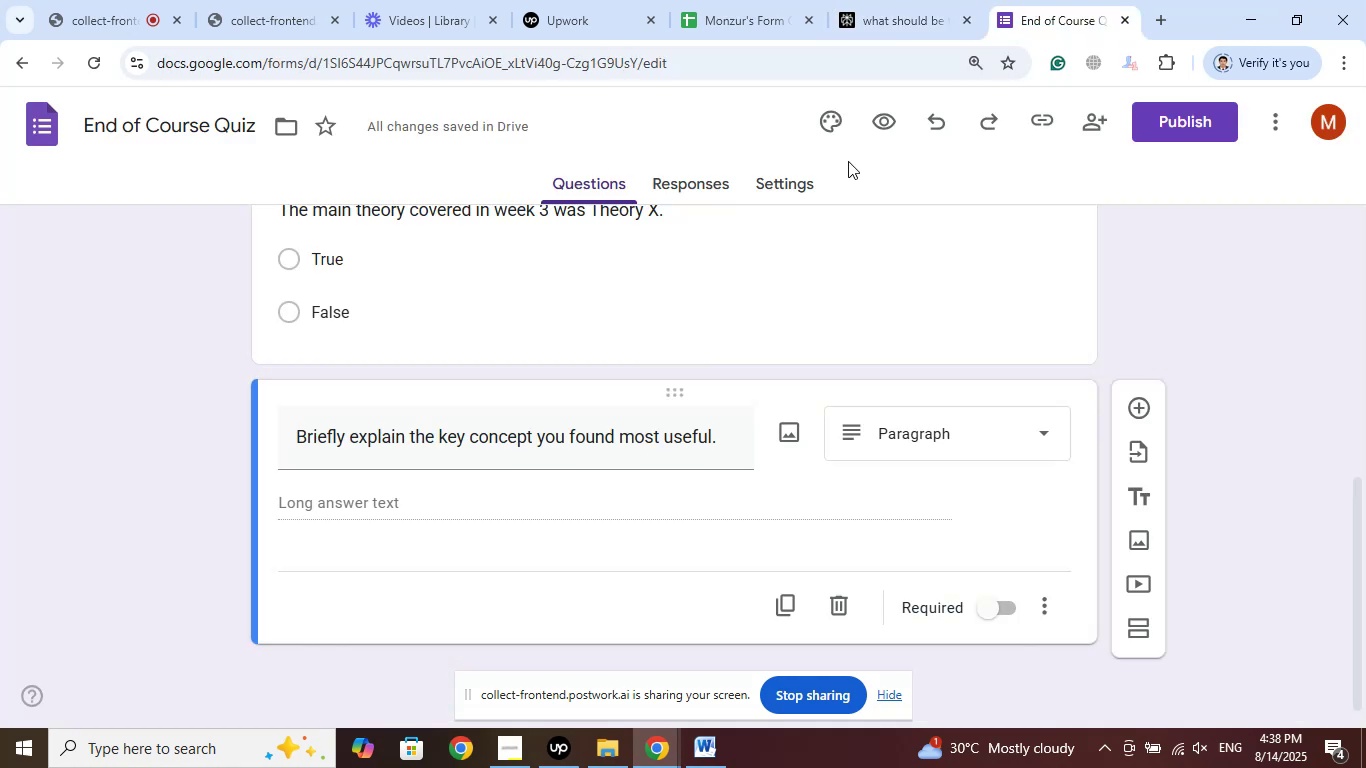 
scroll: coordinate [512, 407], scroll_direction: down, amount: 3.0
 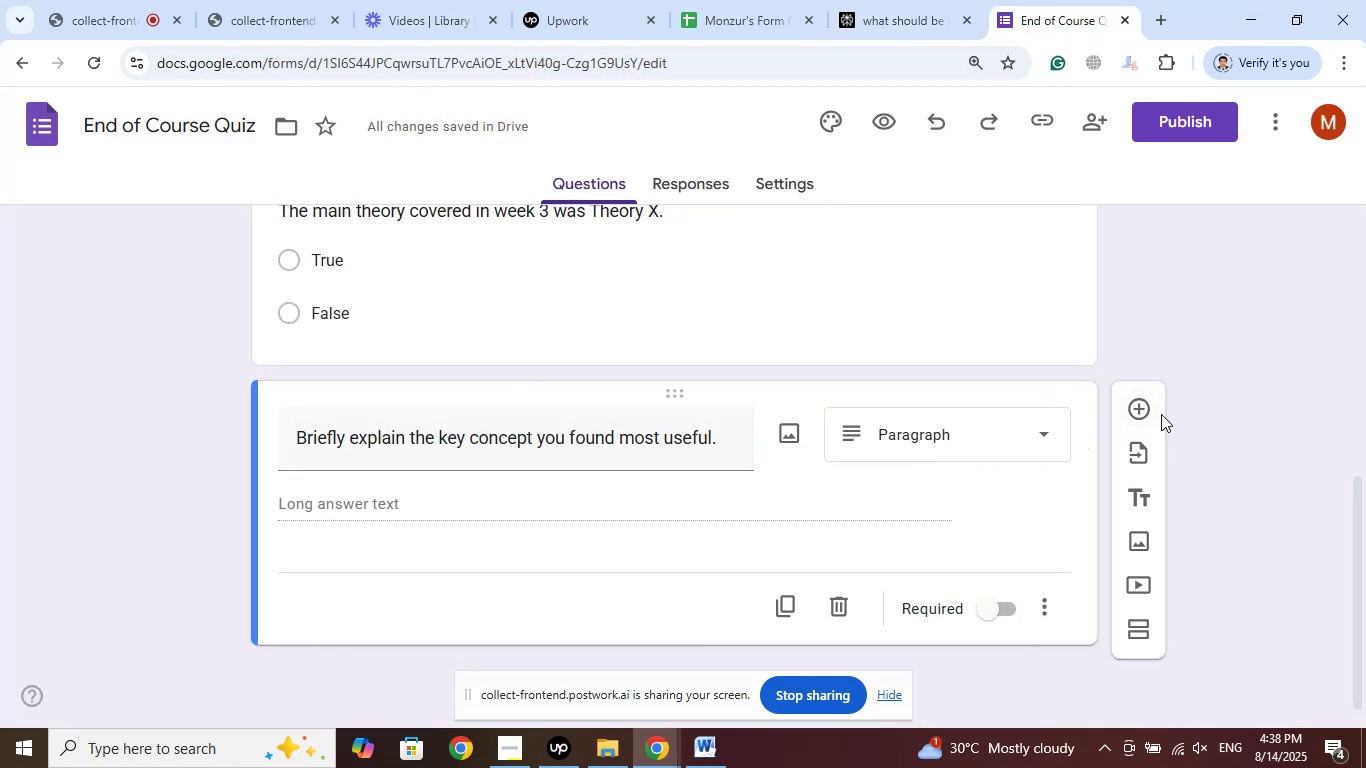 
left_click([1149, 408])
 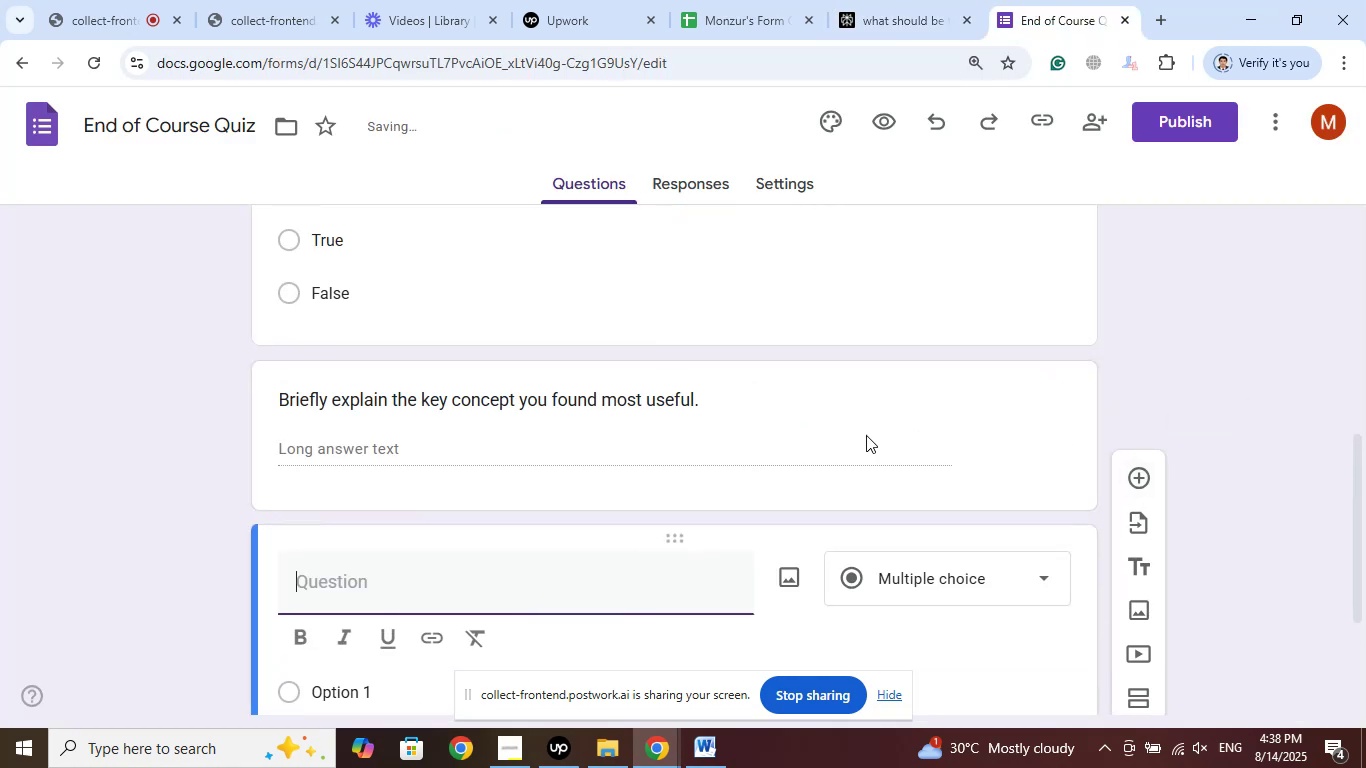 
scroll: coordinate [661, 464], scroll_direction: down, amount: 2.0
 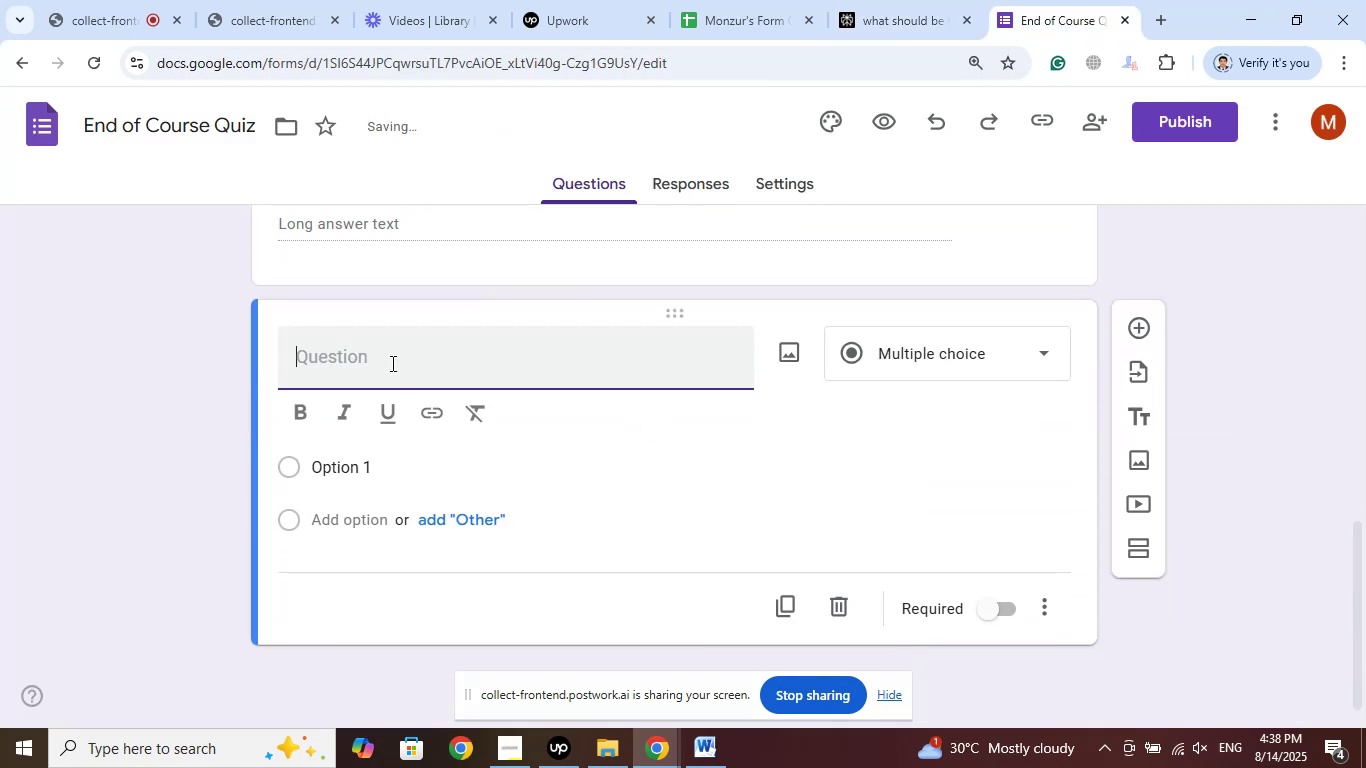 
right_click([387, 363])
 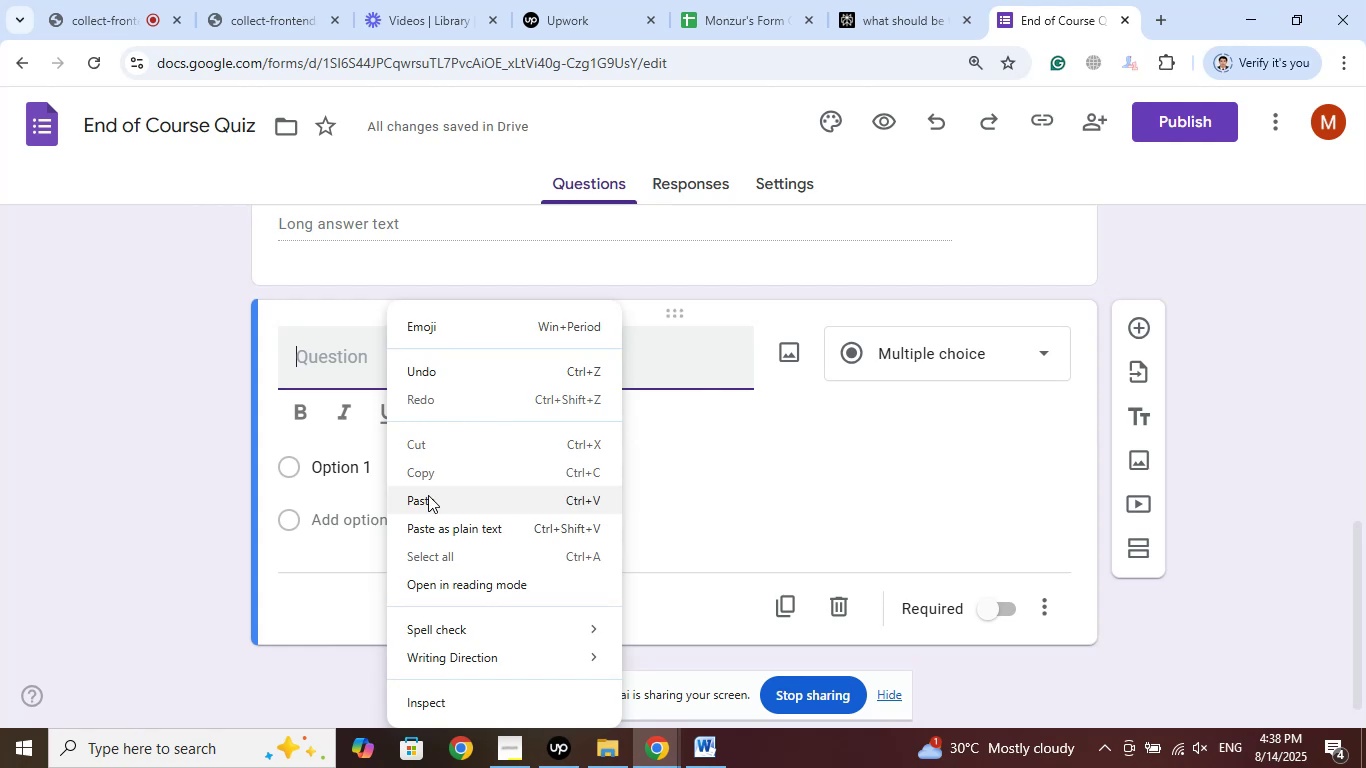 
left_click([427, 502])
 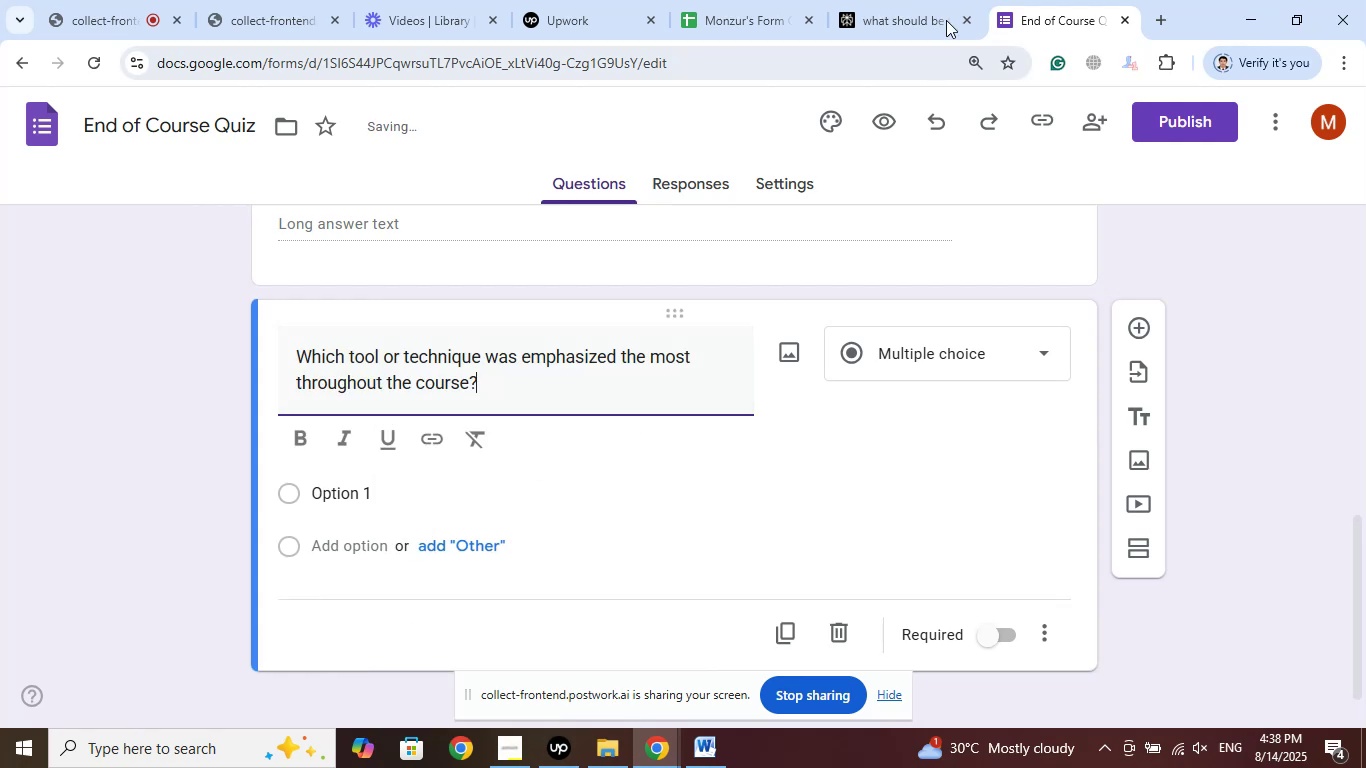 
left_click([898, 0])
 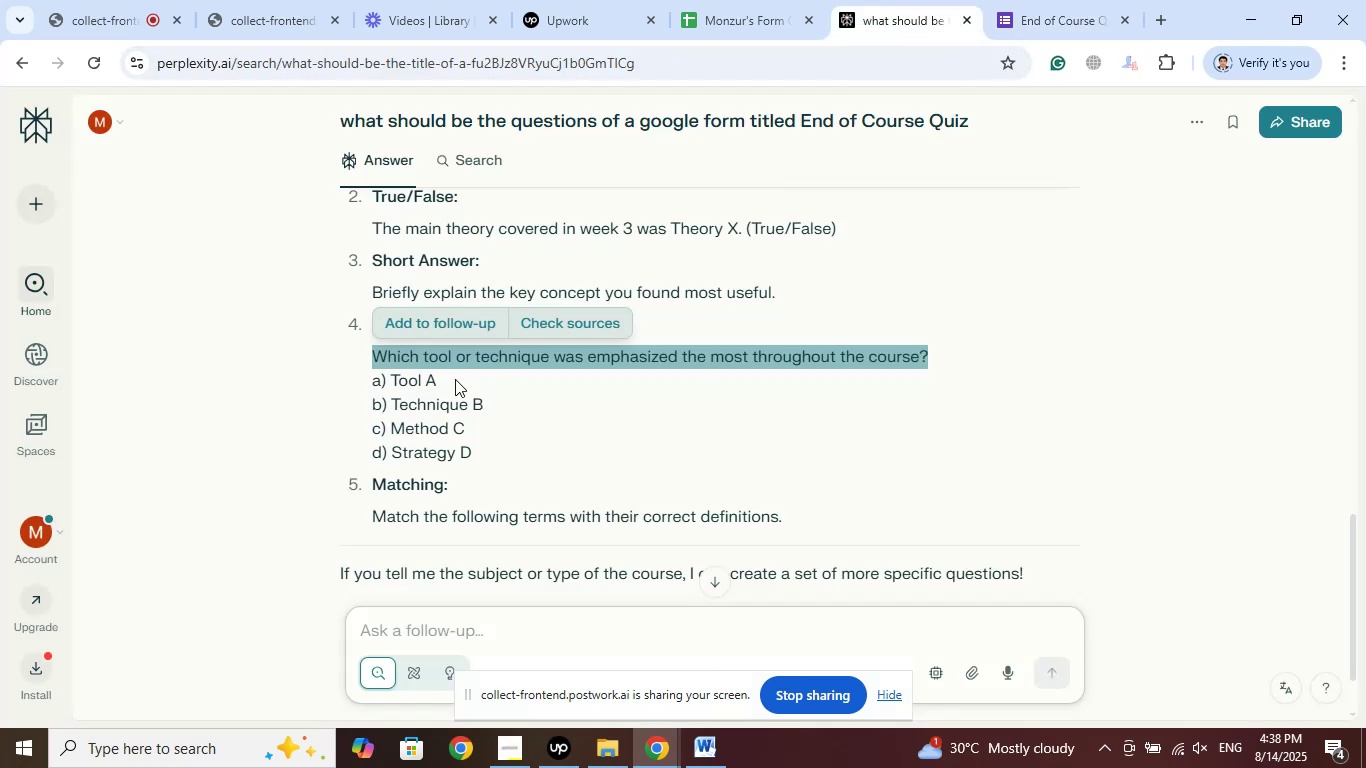 
left_click_drag(start_coordinate=[448, 378], to_coordinate=[395, 379])
 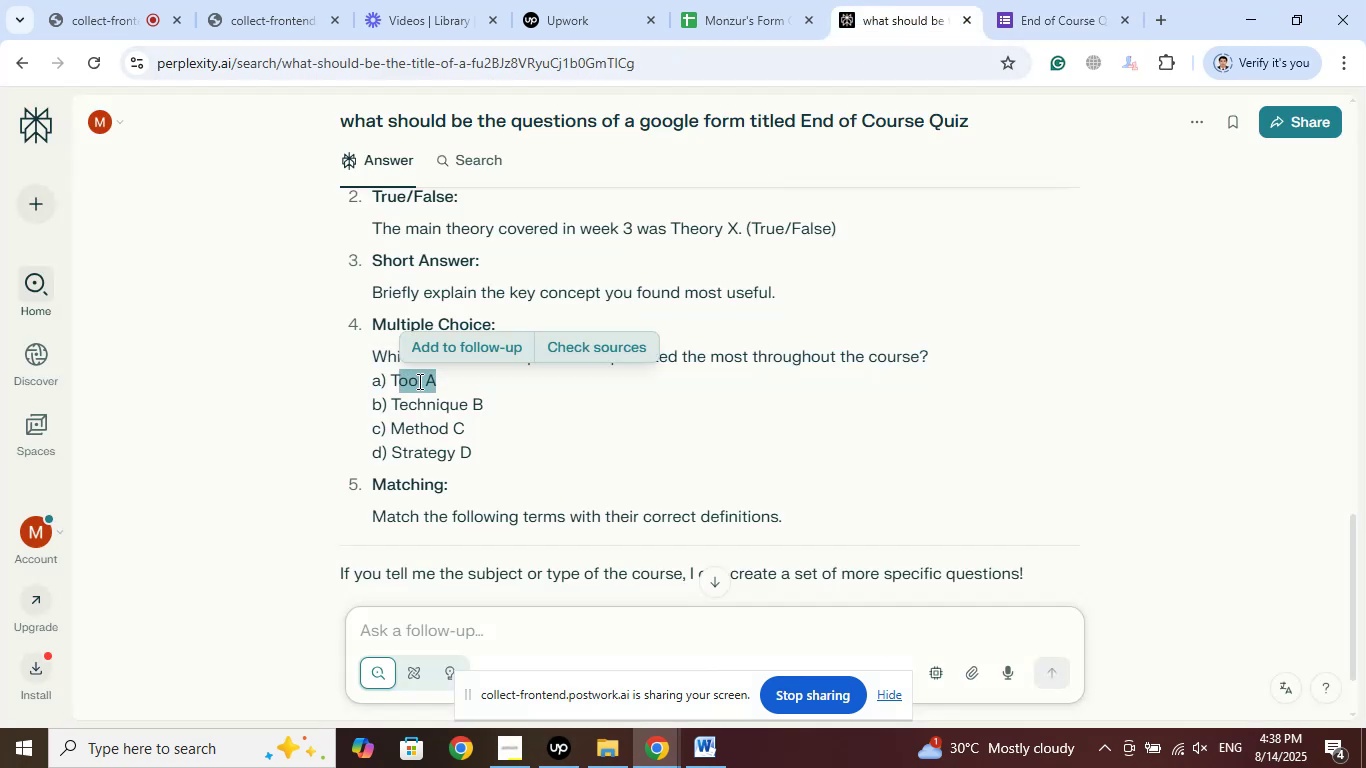 
left_click([419, 380])
 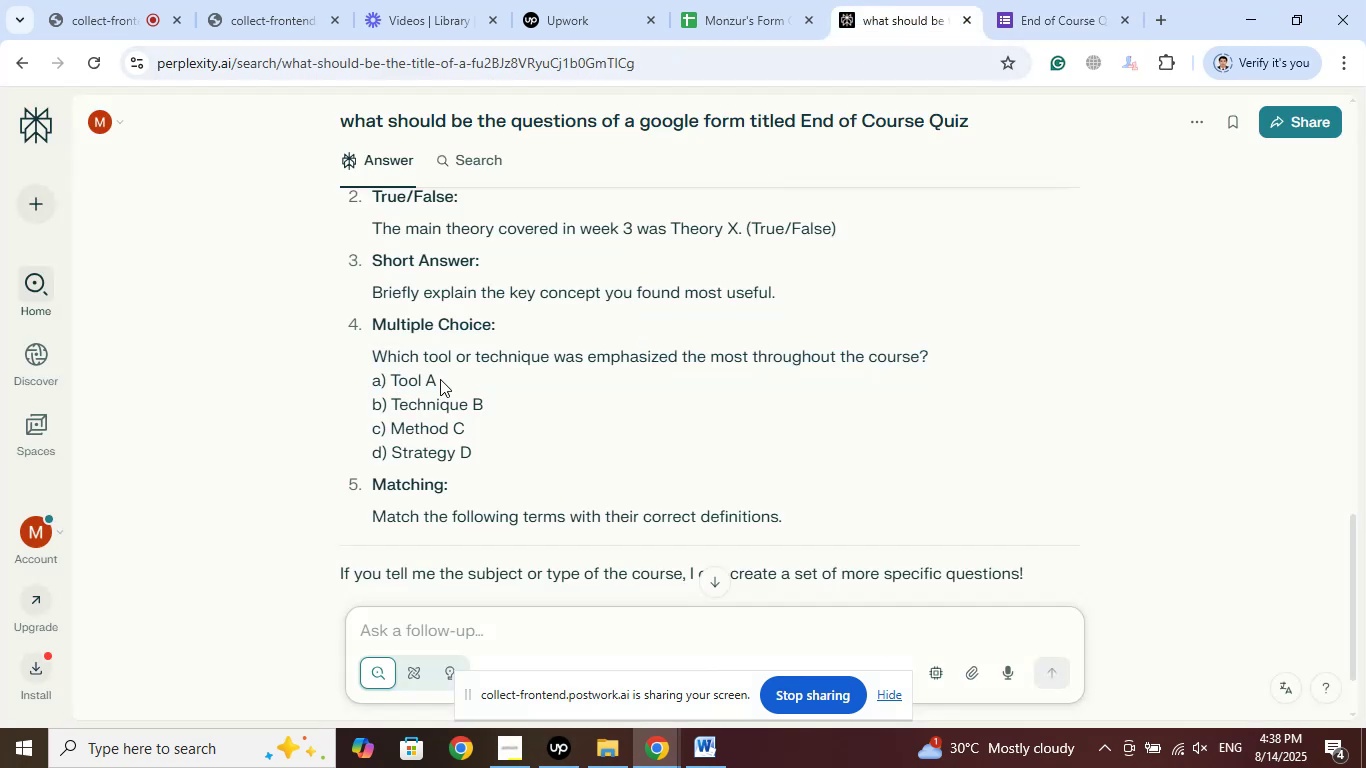 
left_click_drag(start_coordinate=[440, 379], to_coordinate=[393, 381])
 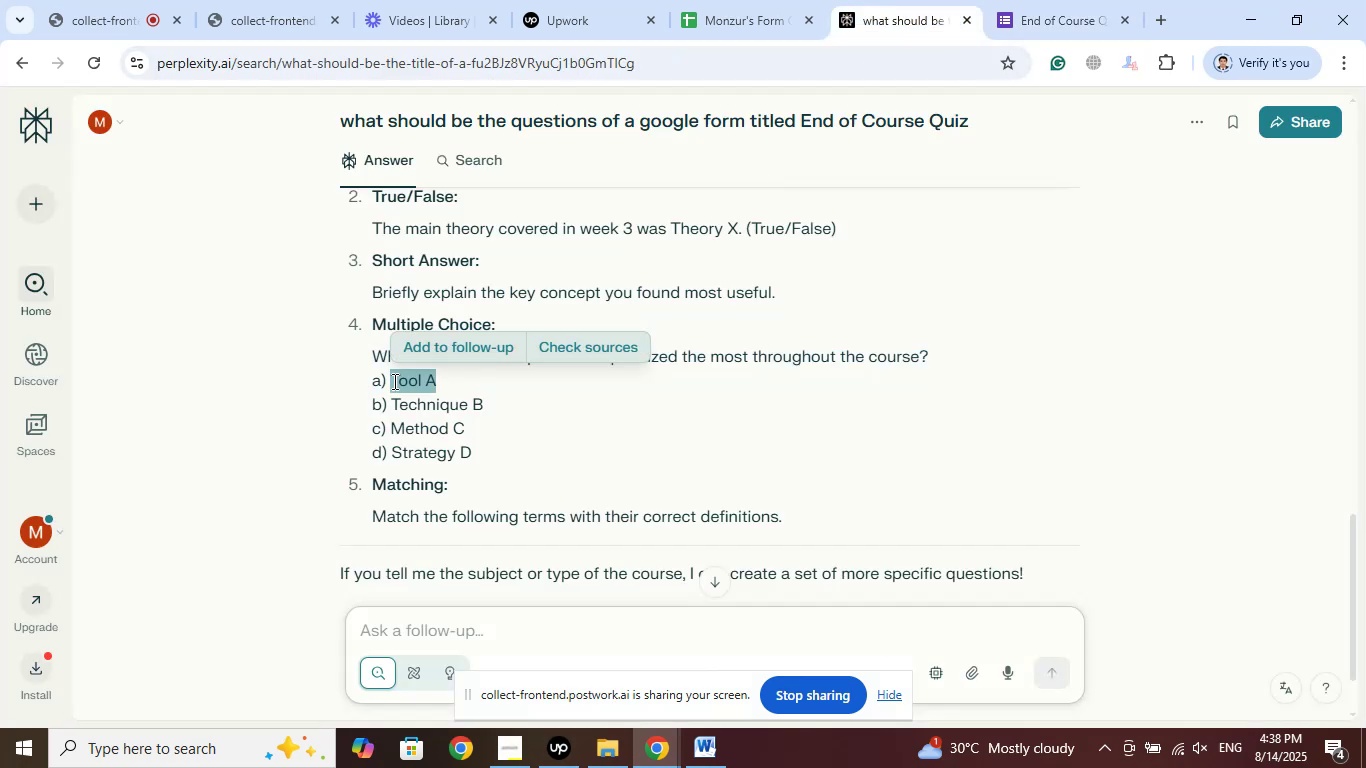 
right_click([393, 381])
 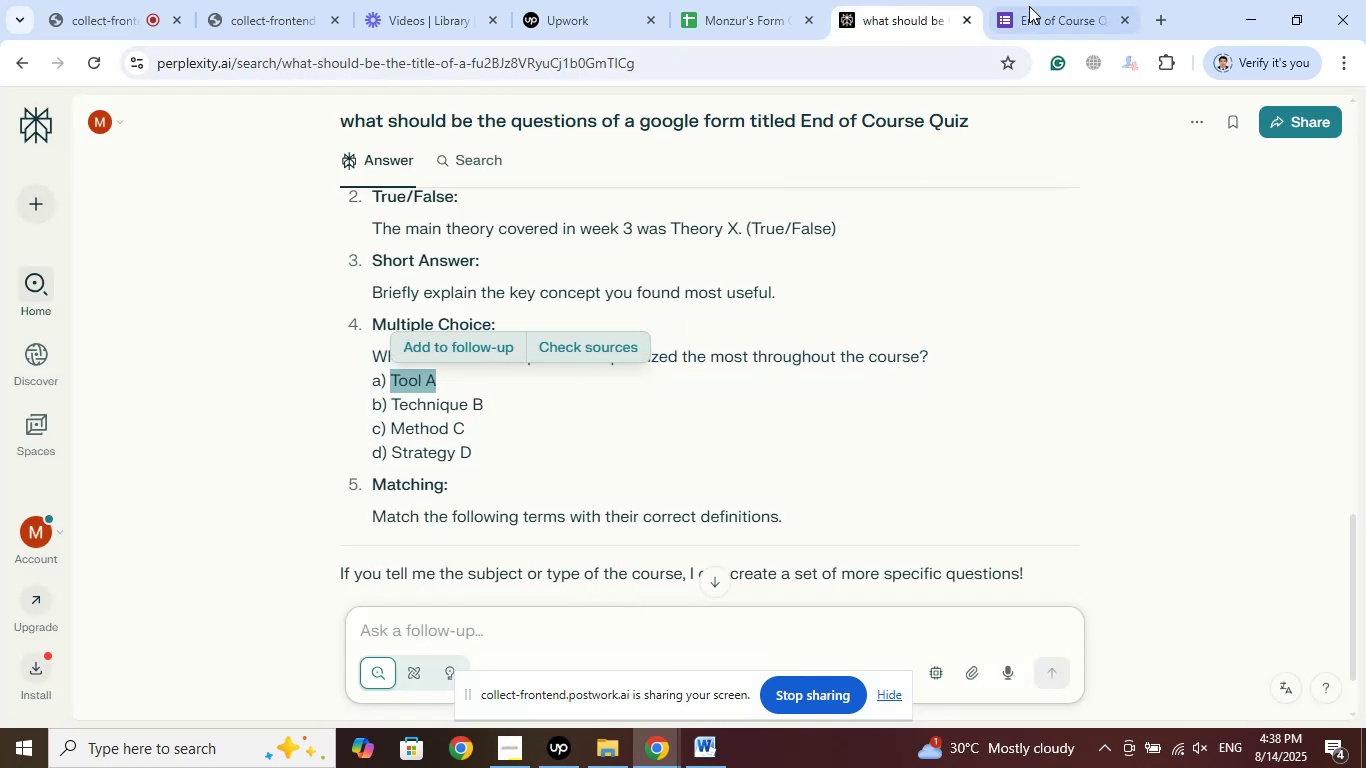 
left_click([1045, 0])
 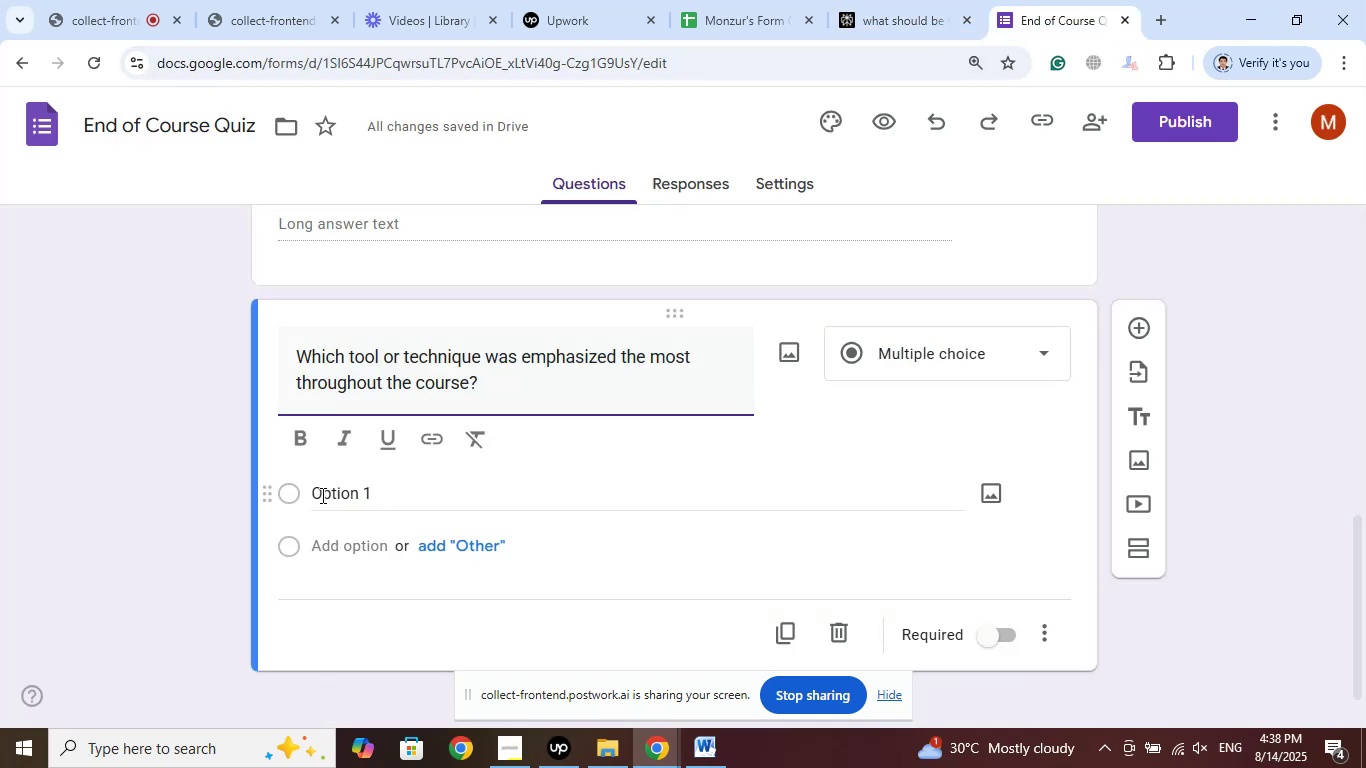 
left_click([321, 495])
 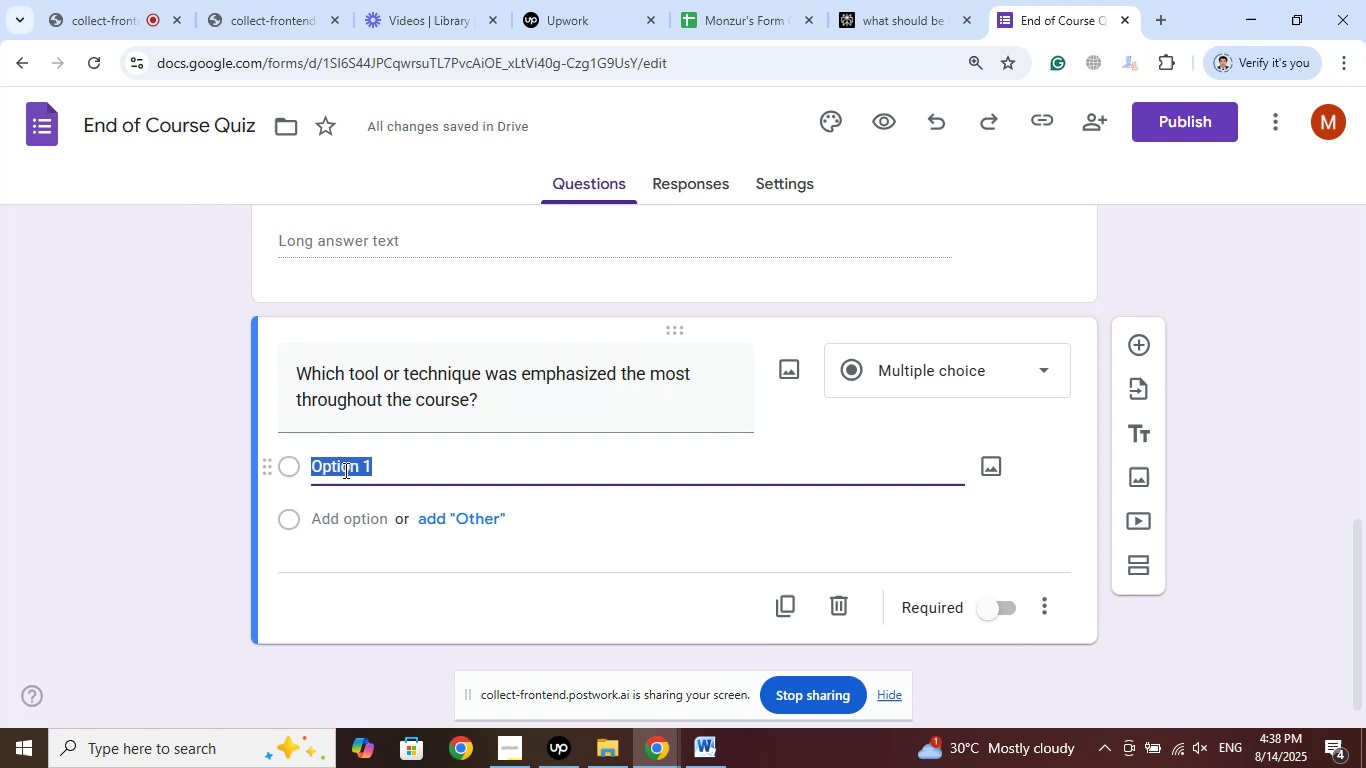 
right_click([345, 467])
 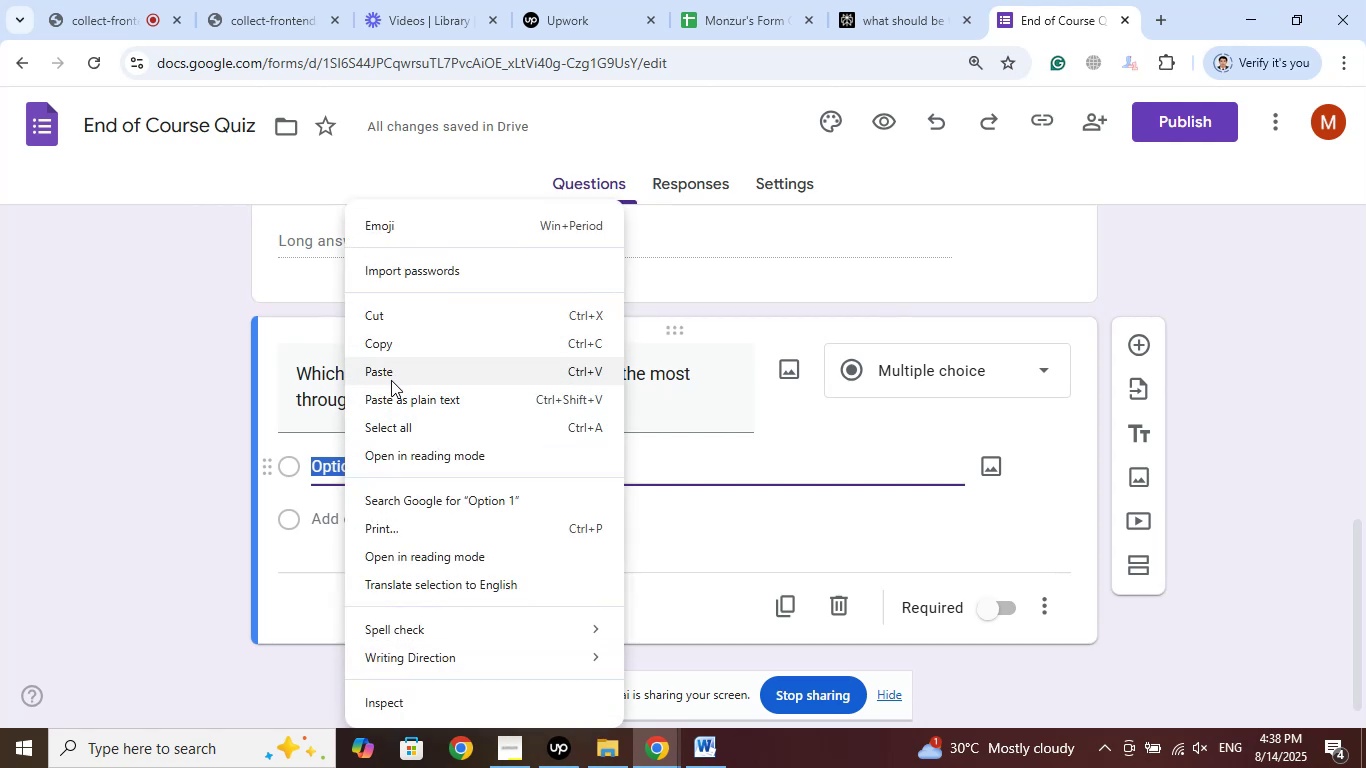 
left_click([391, 386])
 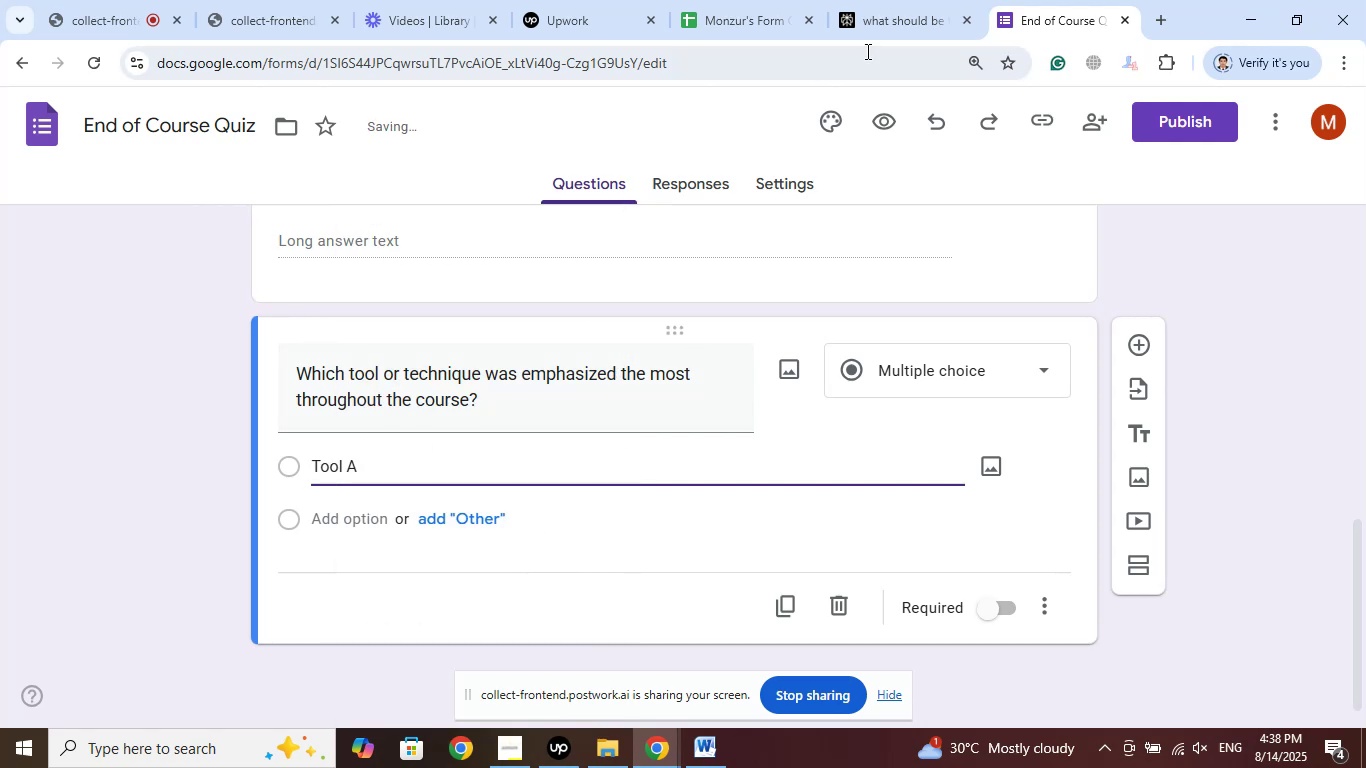 
left_click([903, 0])
 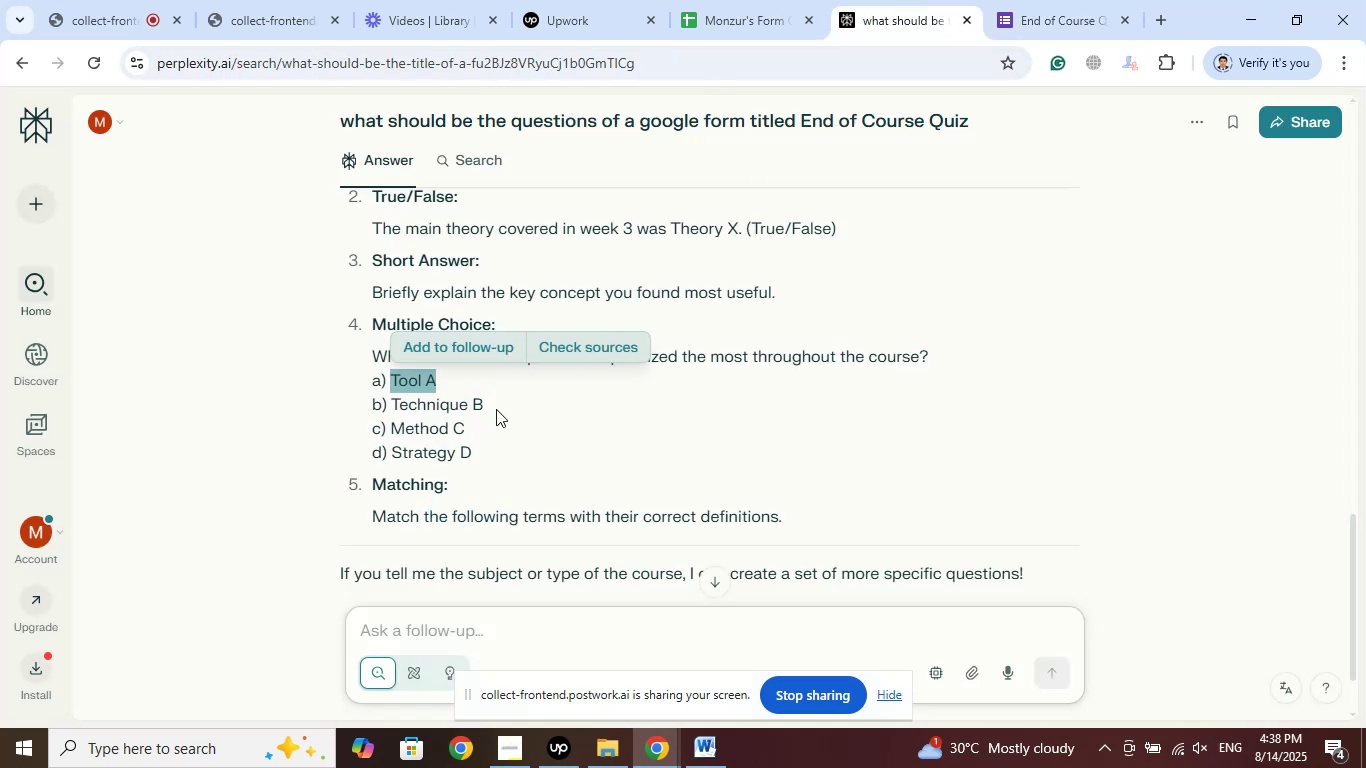 
left_click_drag(start_coordinate=[495, 396], to_coordinate=[394, 405])
 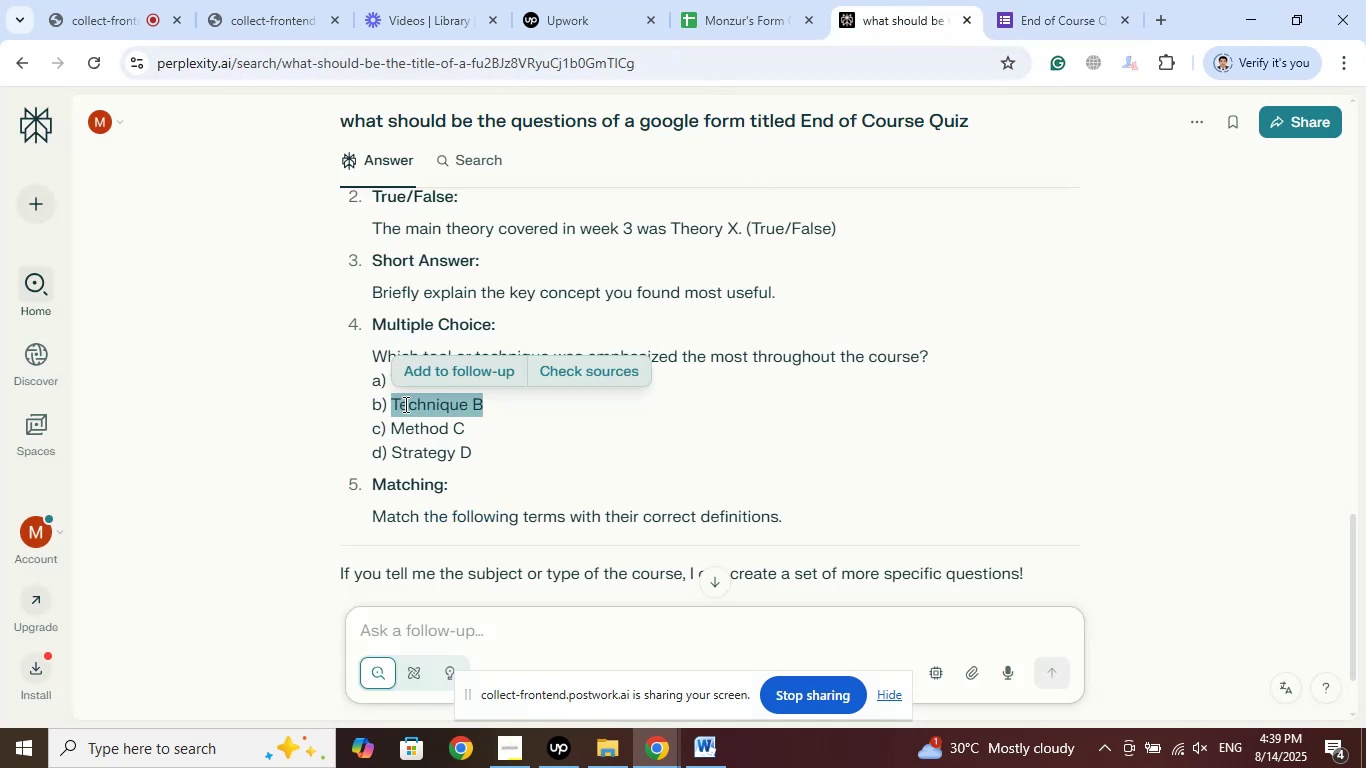 
right_click([404, 404])
 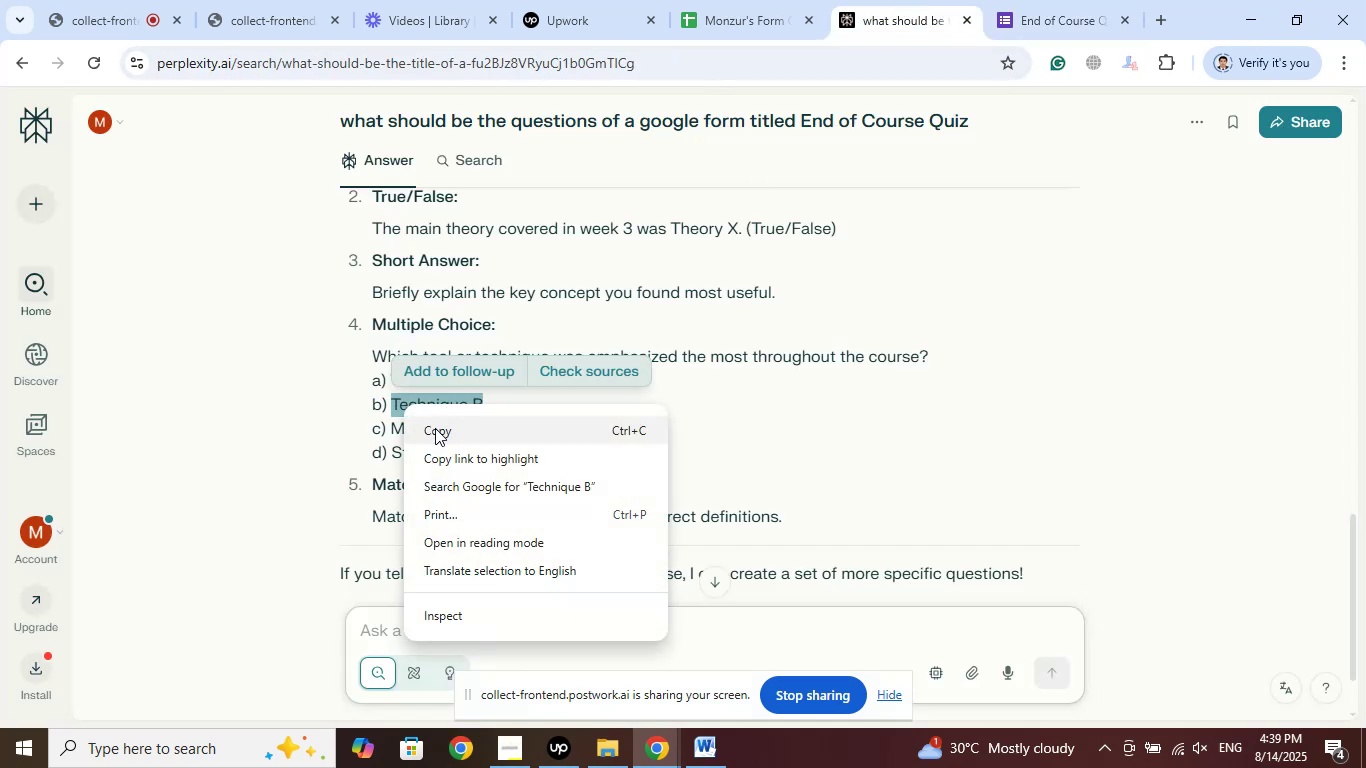 
left_click([435, 428])
 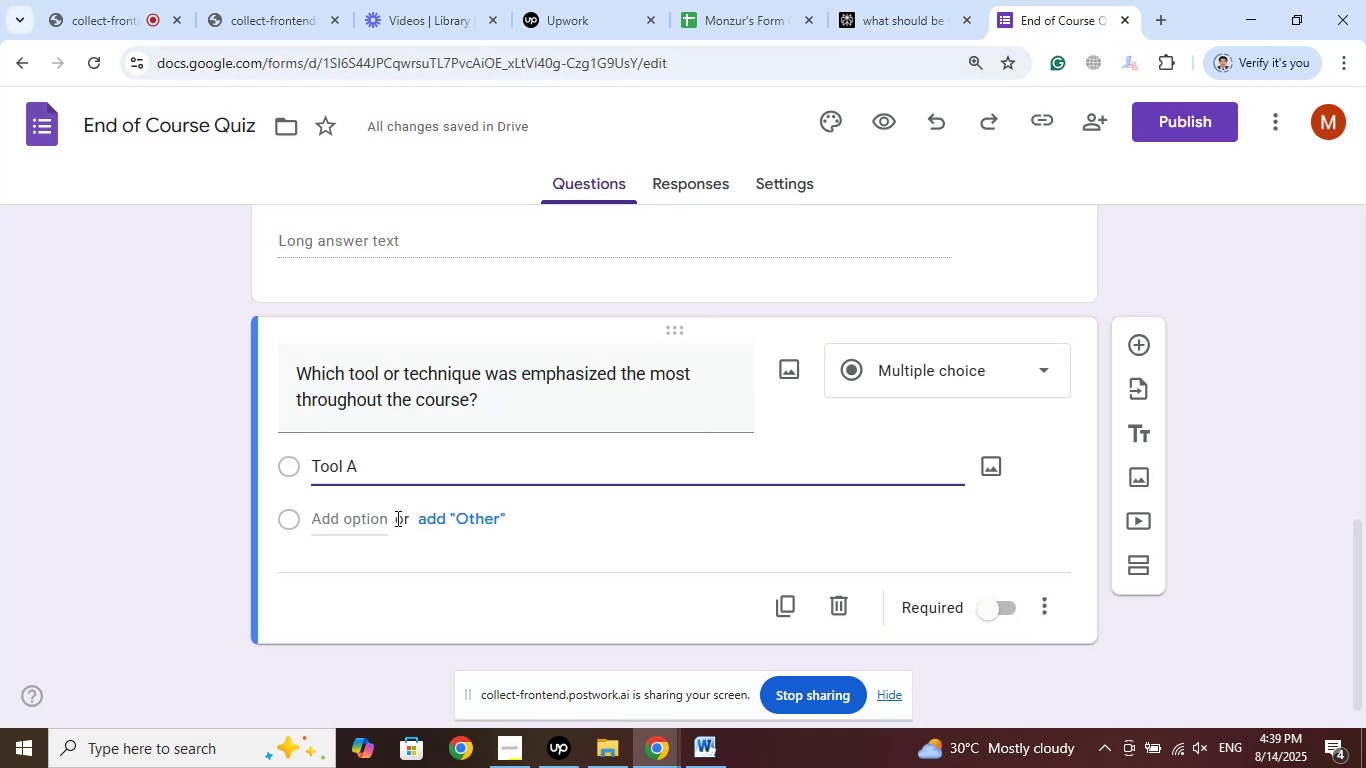 
left_click([359, 519])
 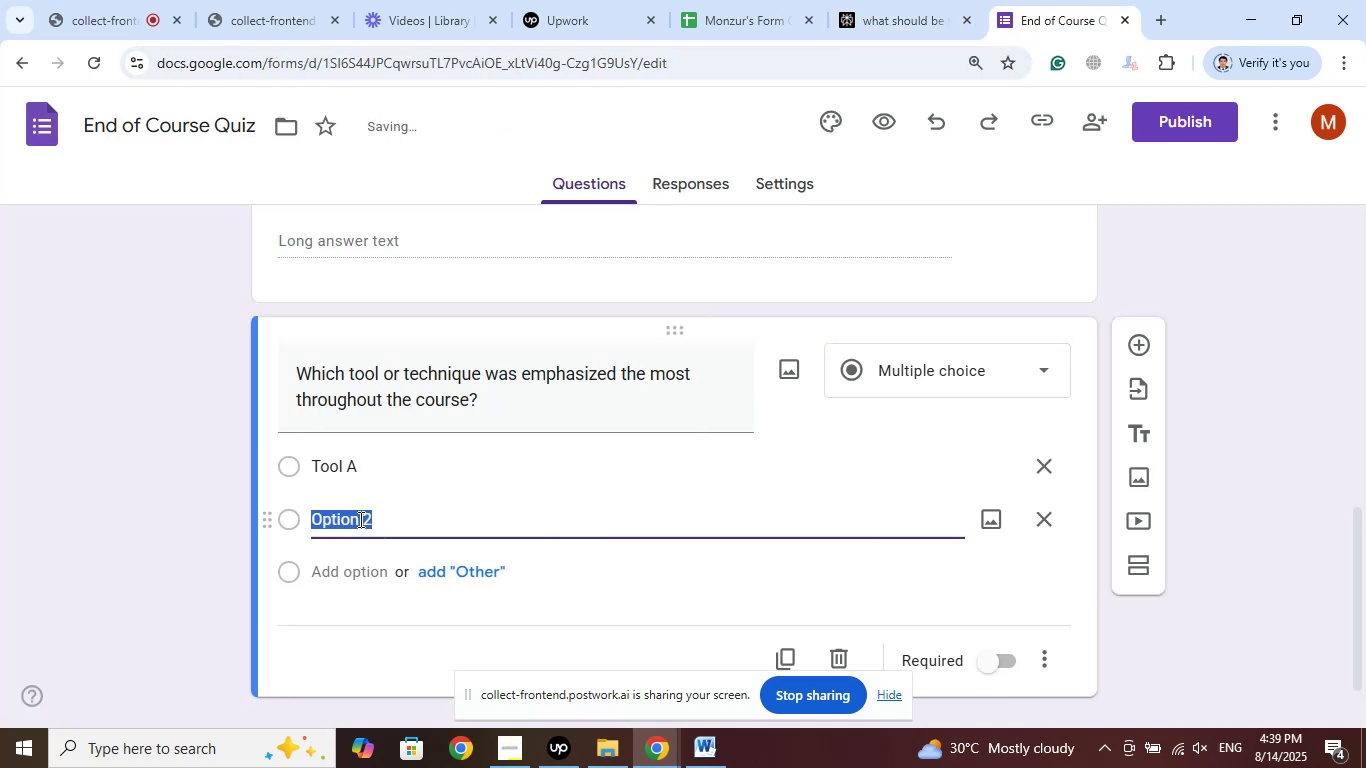 
right_click([359, 519])
 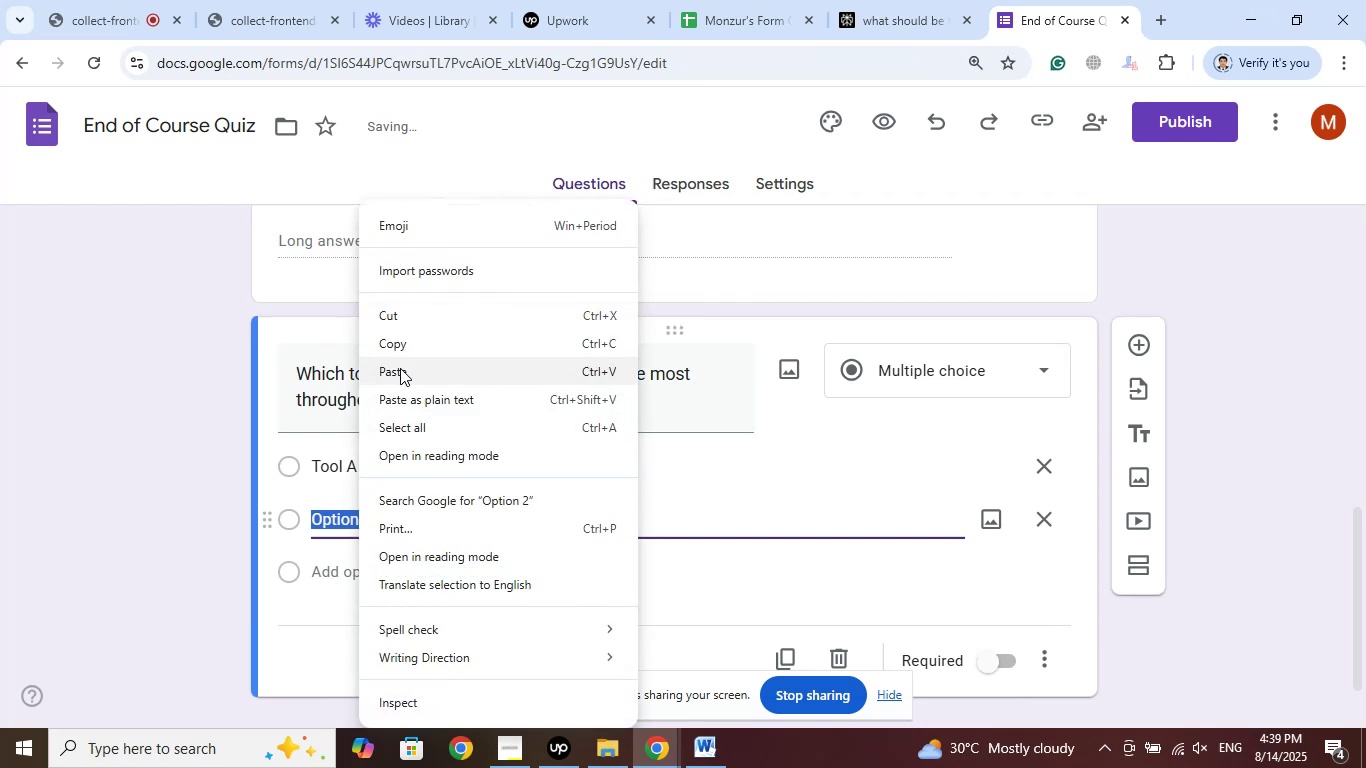 
left_click([398, 371])
 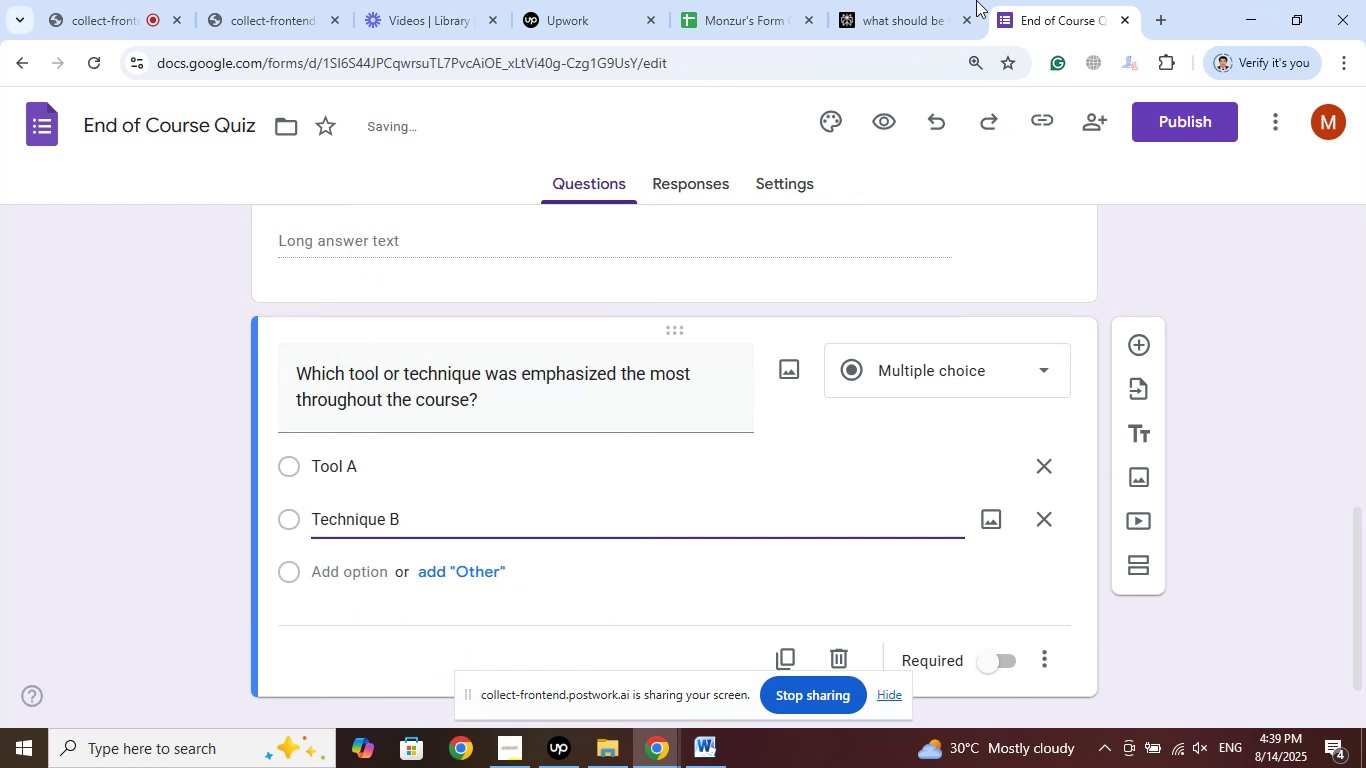 
left_click([931, 0])
 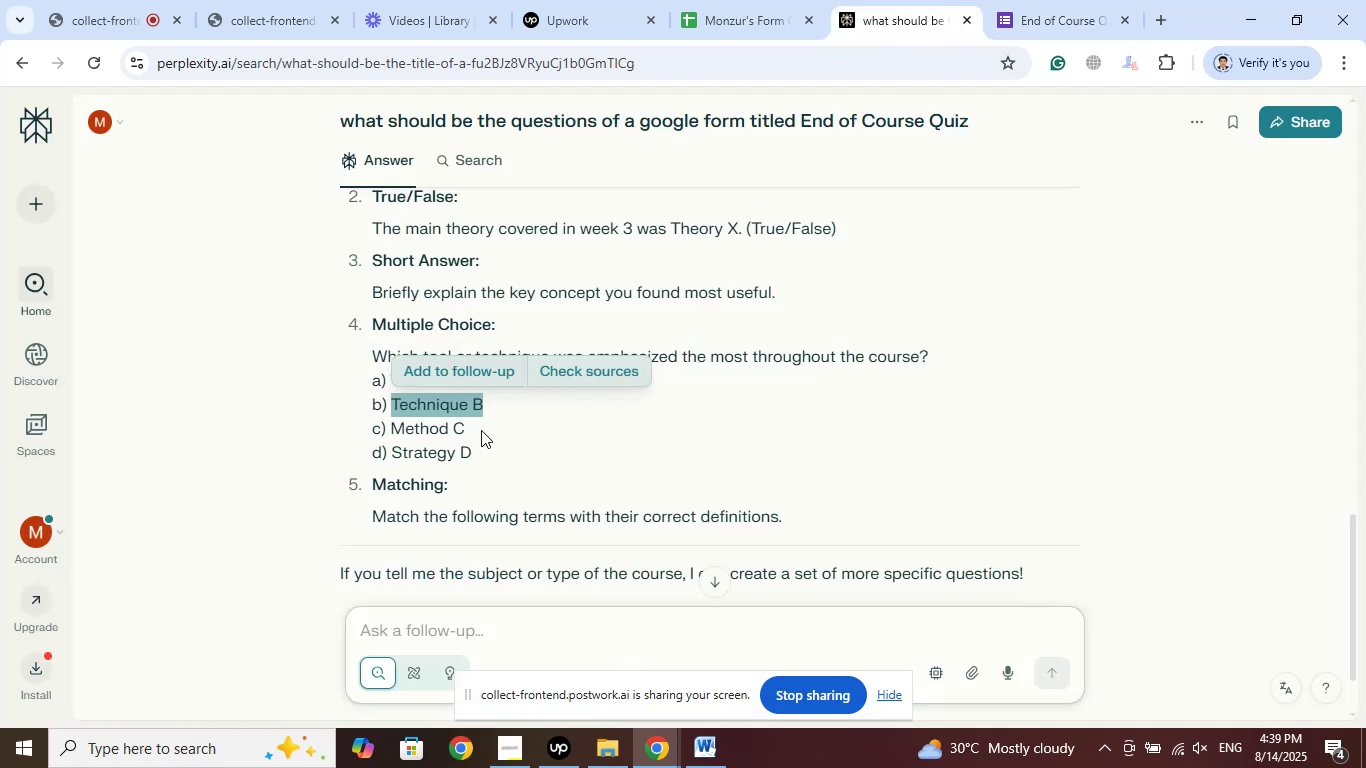 
left_click_drag(start_coordinate=[469, 426], to_coordinate=[396, 425])
 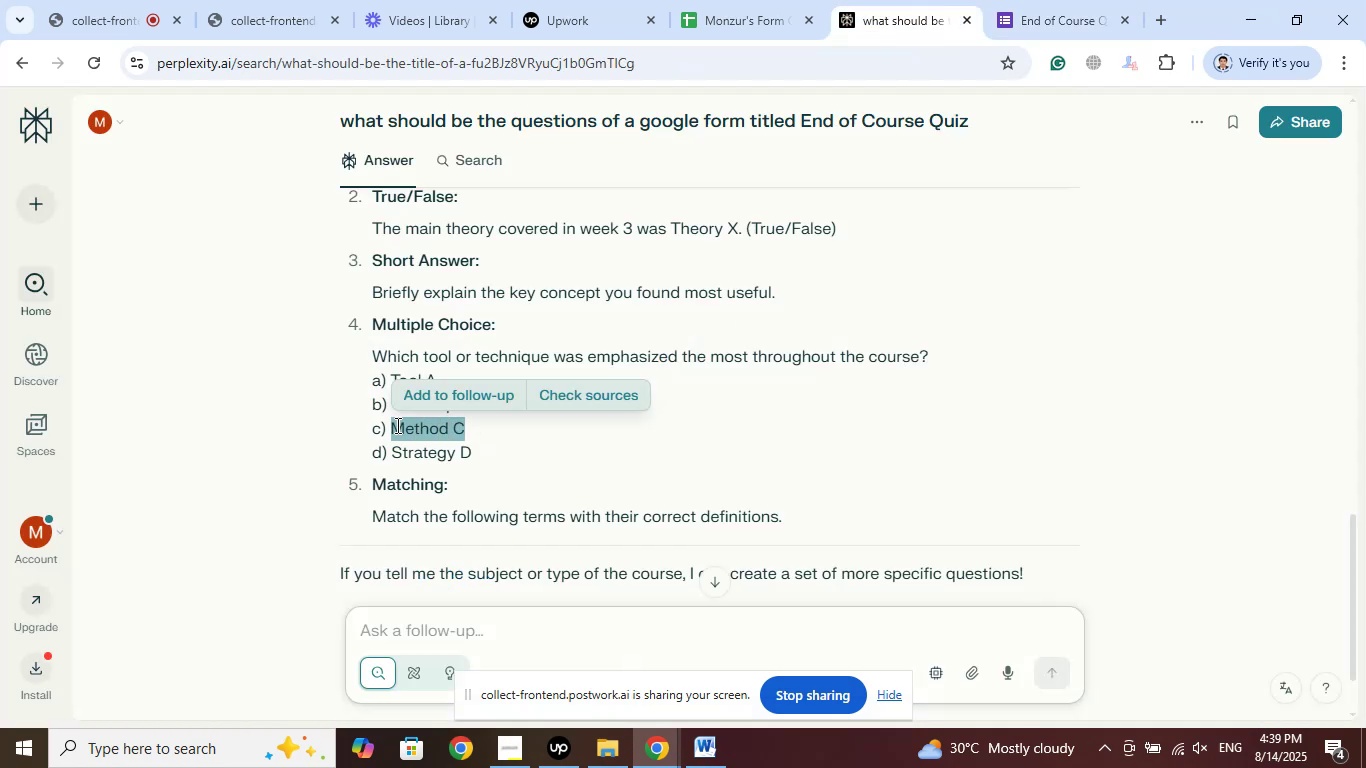 
right_click([396, 425])
 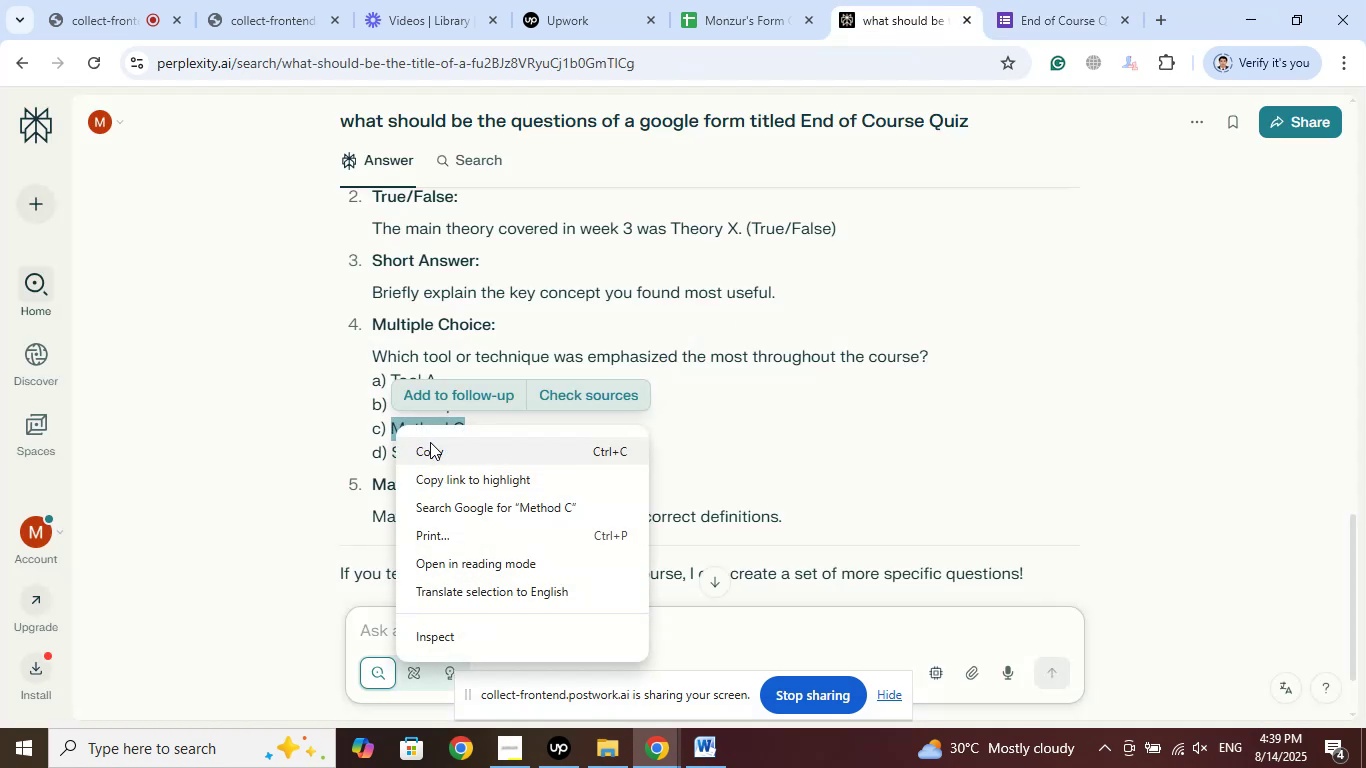 
left_click([431, 444])
 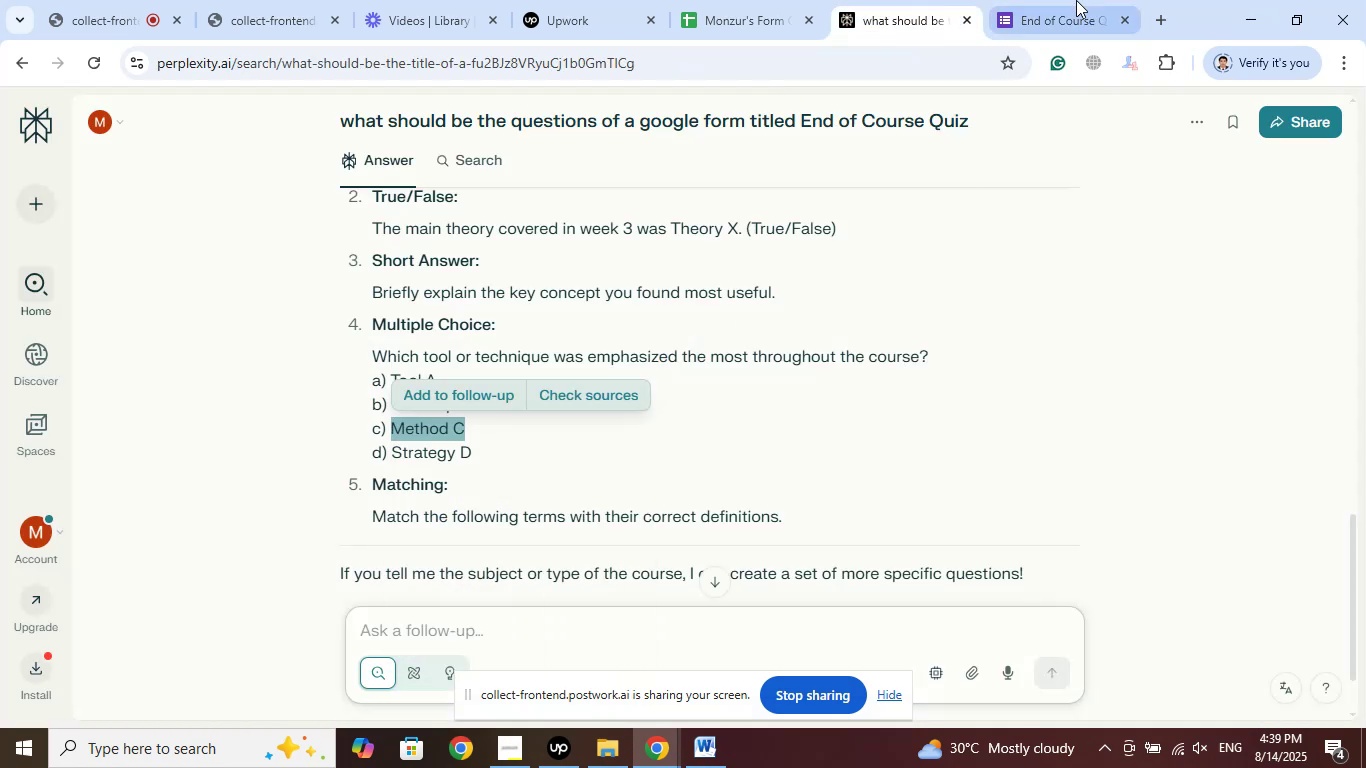 
left_click([1076, 0])
 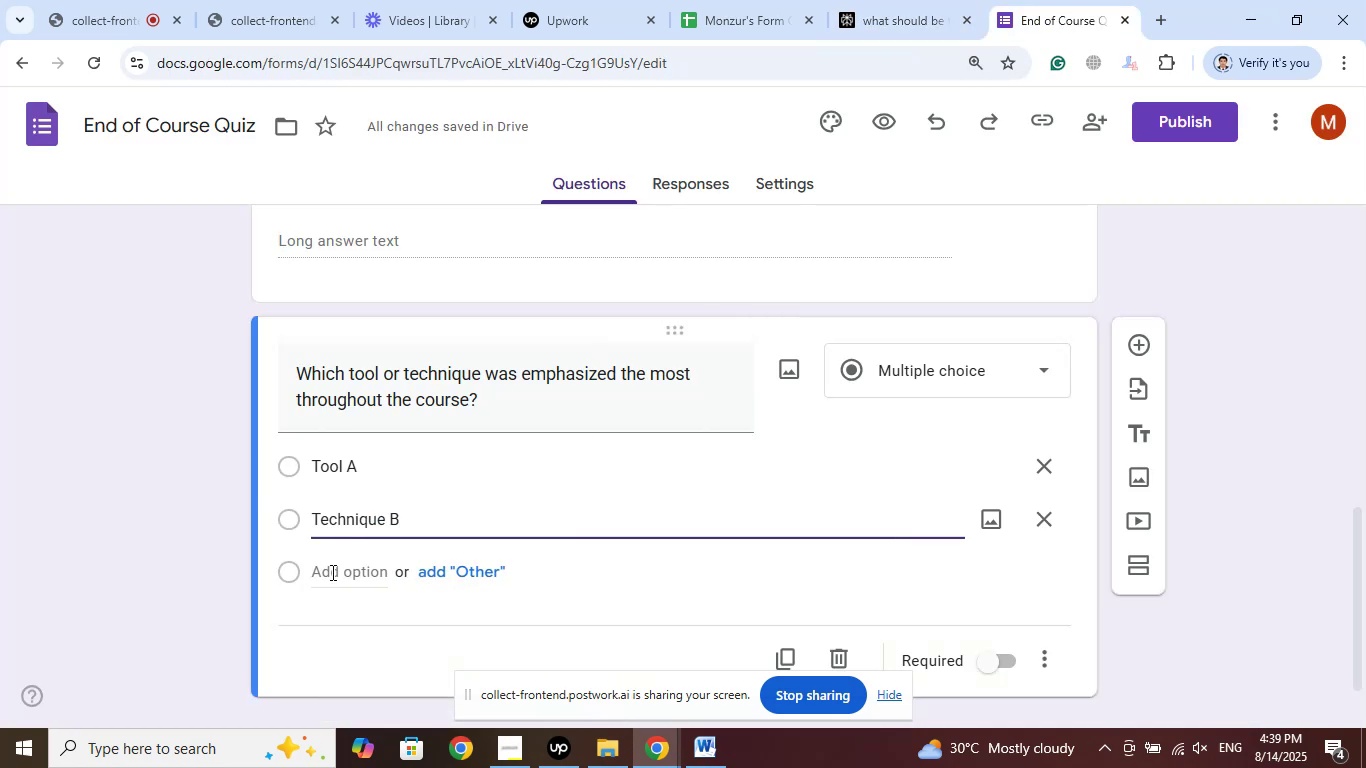 
left_click([347, 577])
 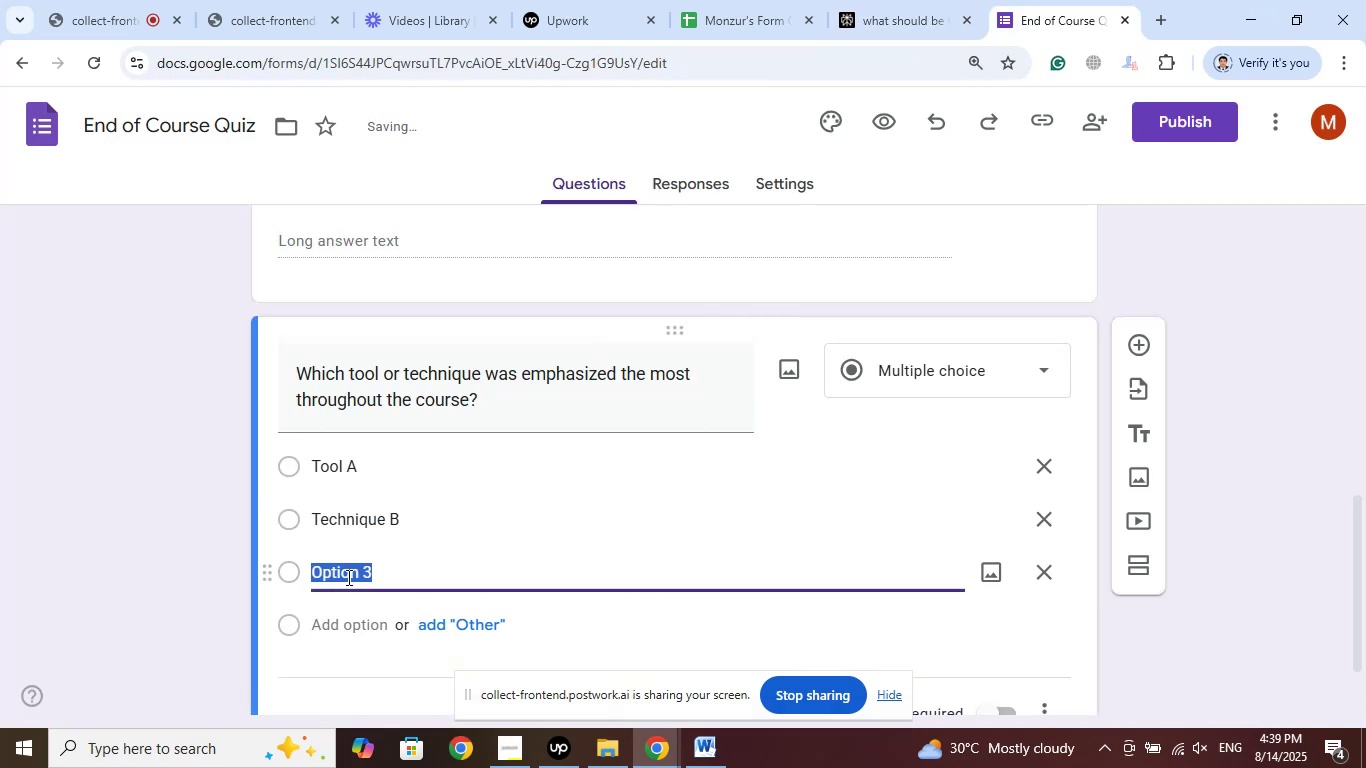 
right_click([347, 577])
 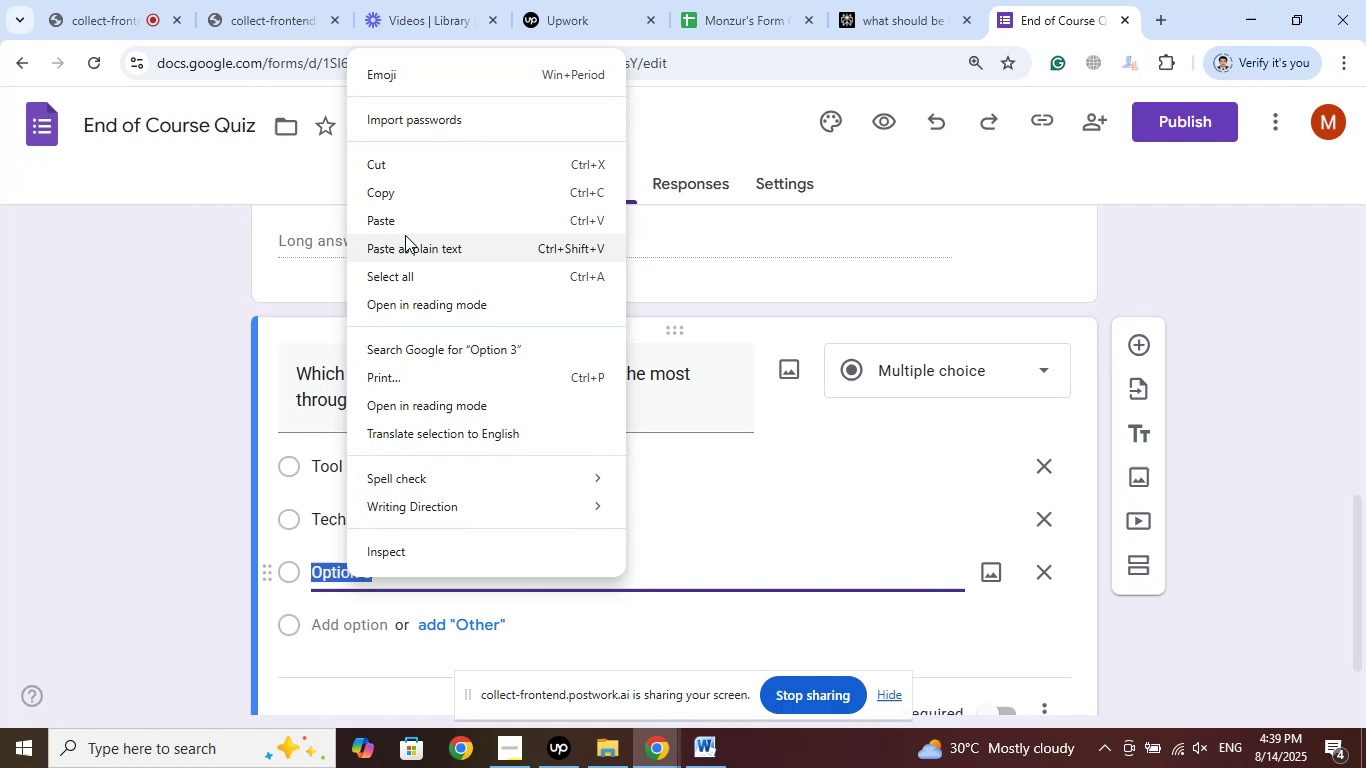 
left_click([400, 219])
 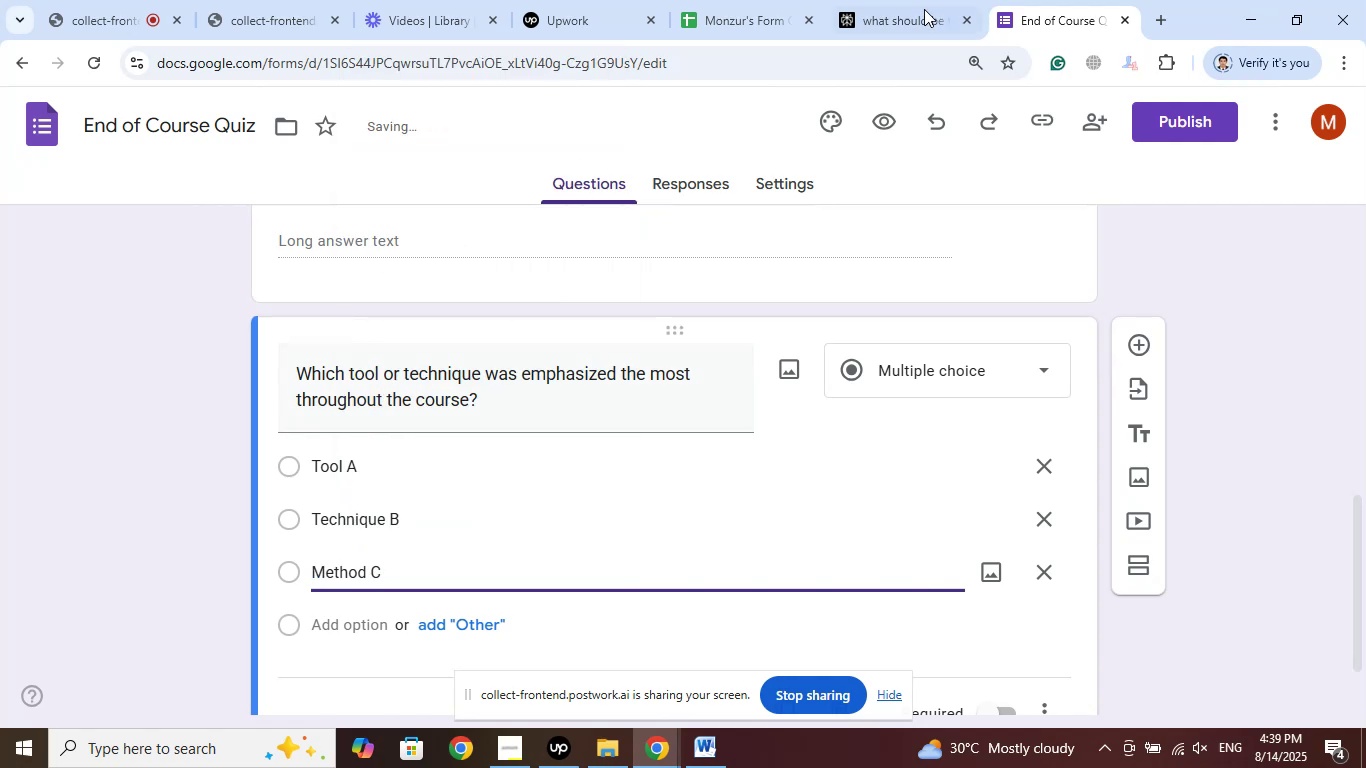 
left_click([933, 0])
 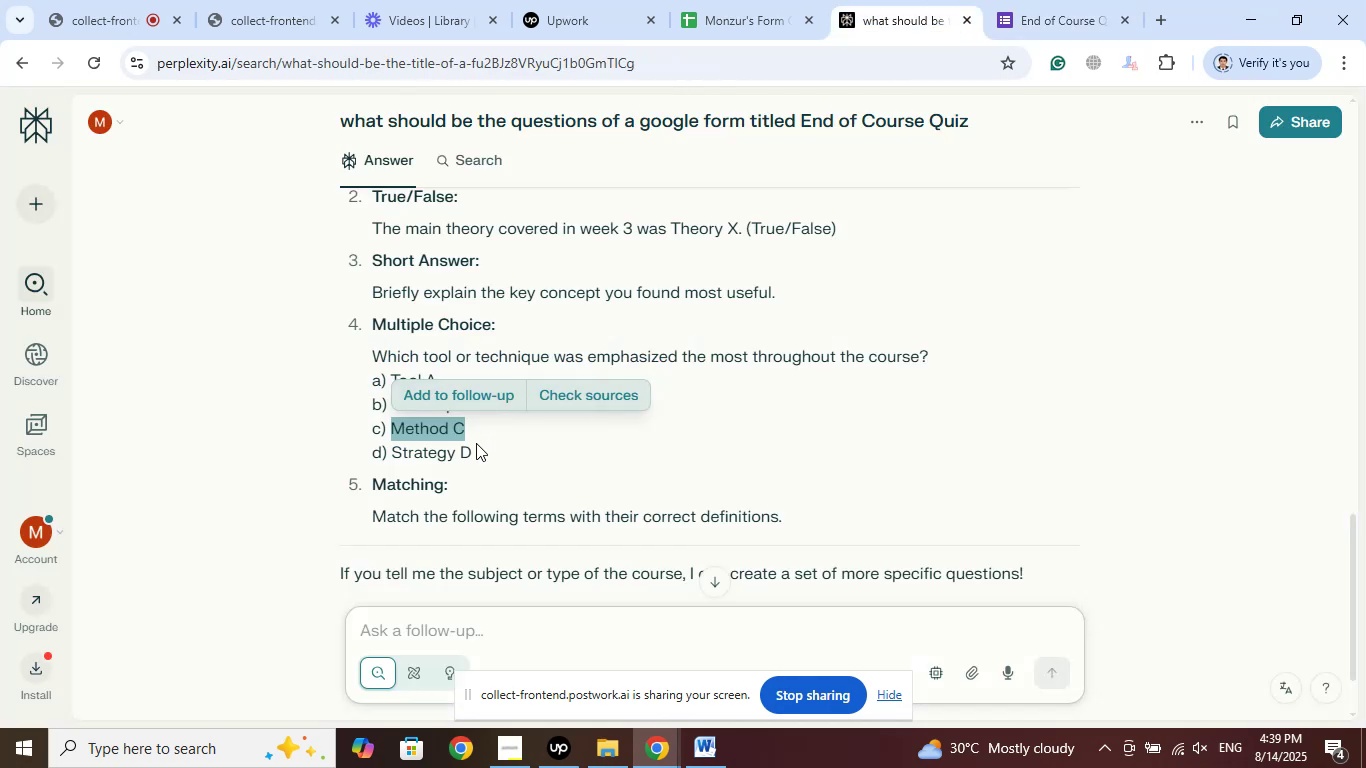 
left_click_drag(start_coordinate=[476, 446], to_coordinate=[392, 452])
 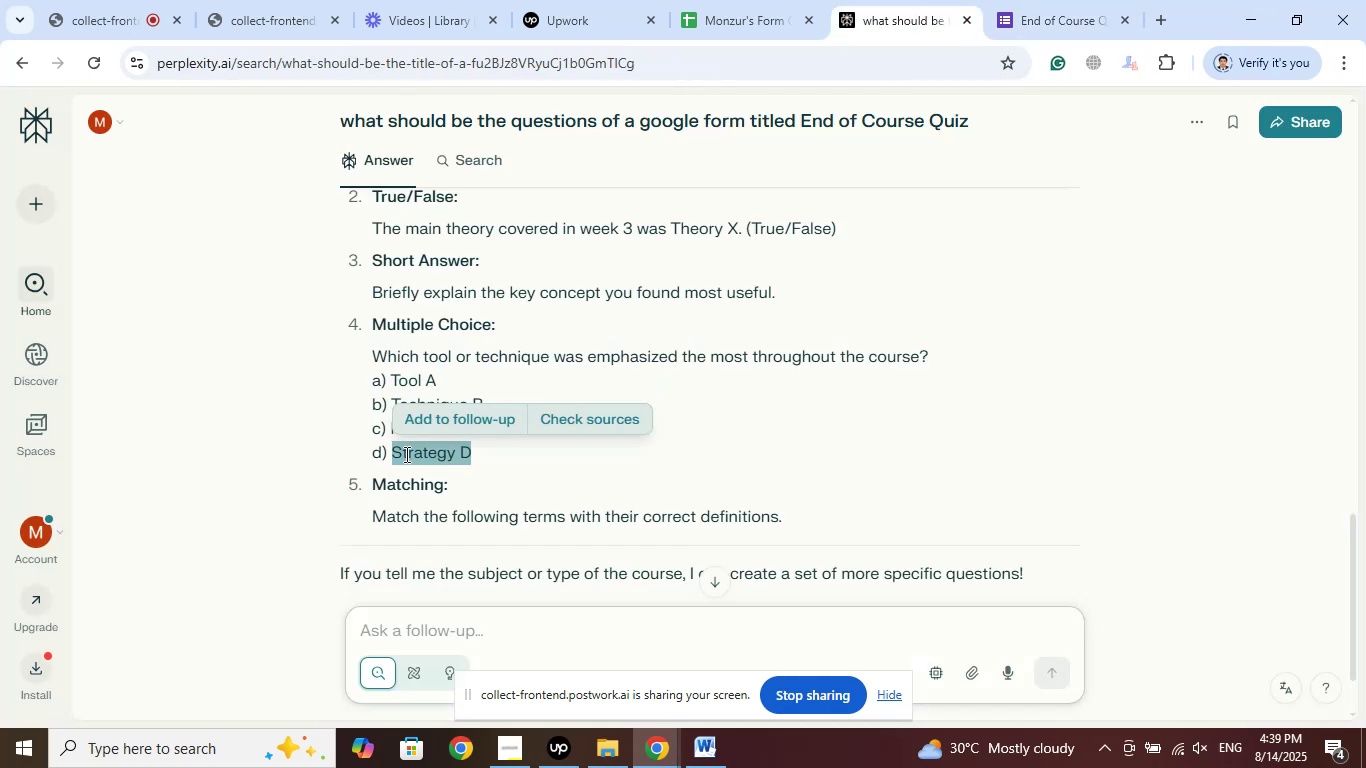 
right_click([405, 454])
 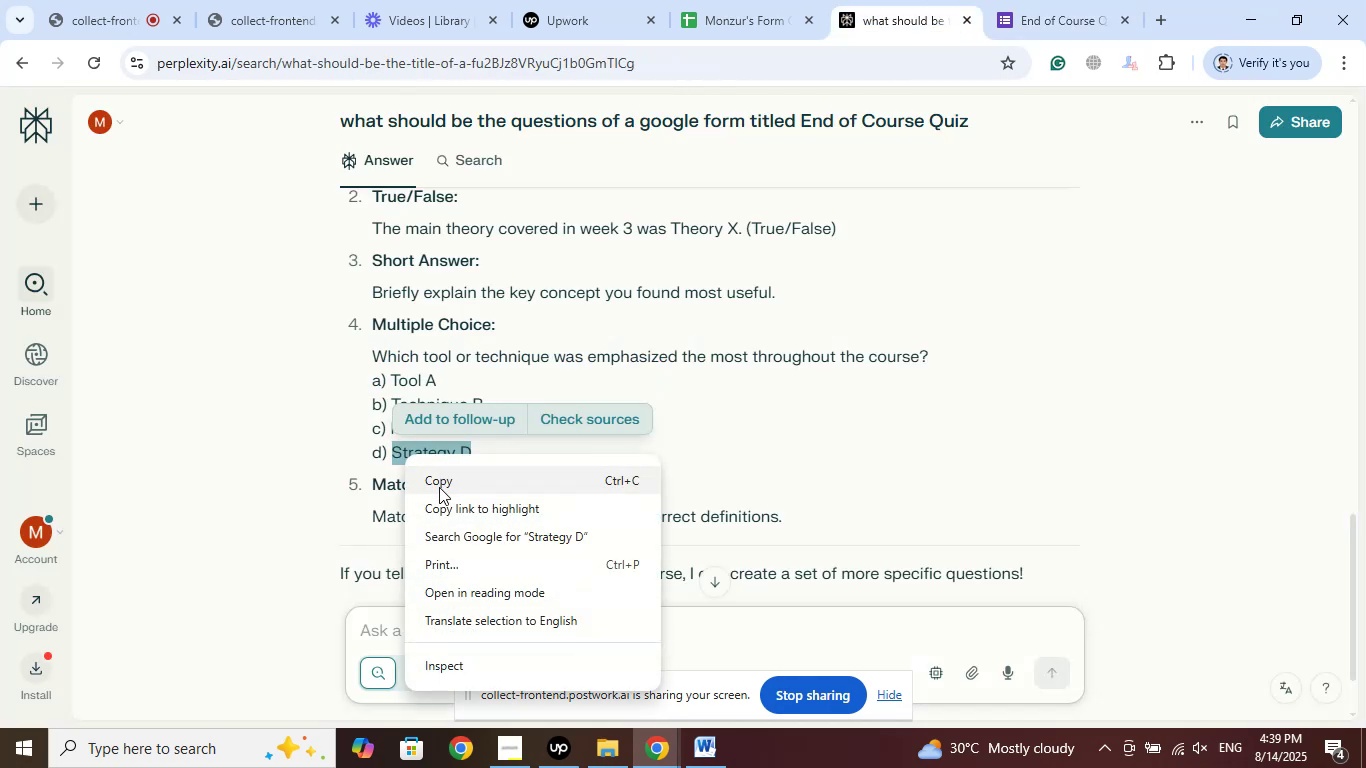 
left_click([440, 484])
 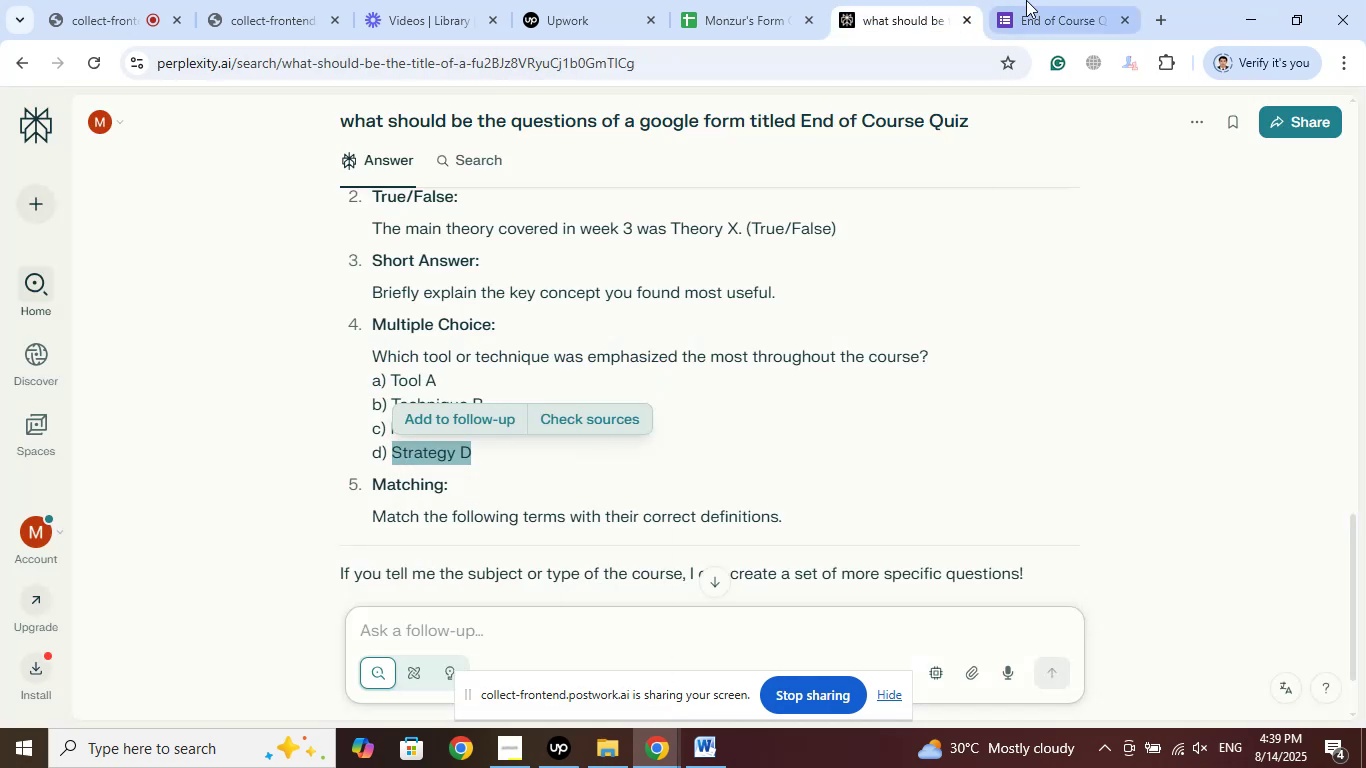 
left_click([1041, 0])
 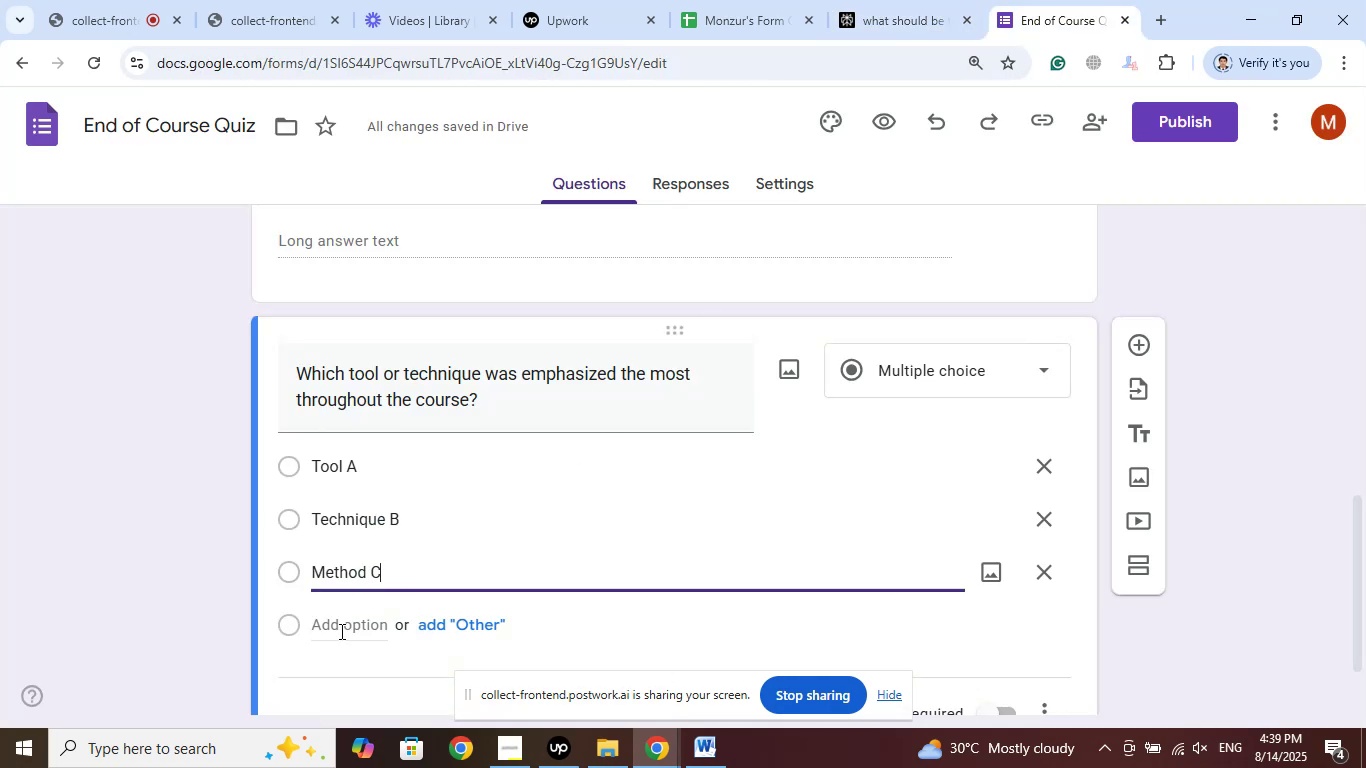 
left_click([340, 631])
 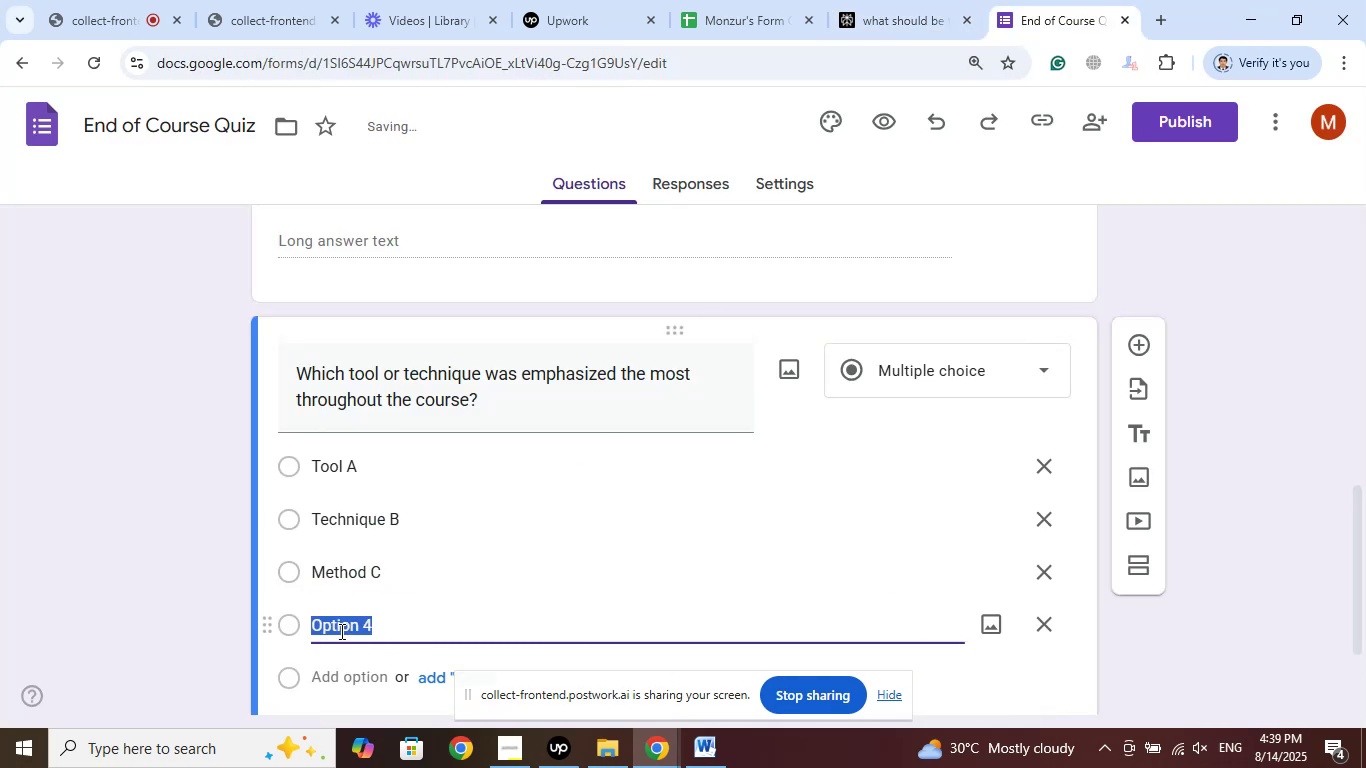 
right_click([340, 631])
 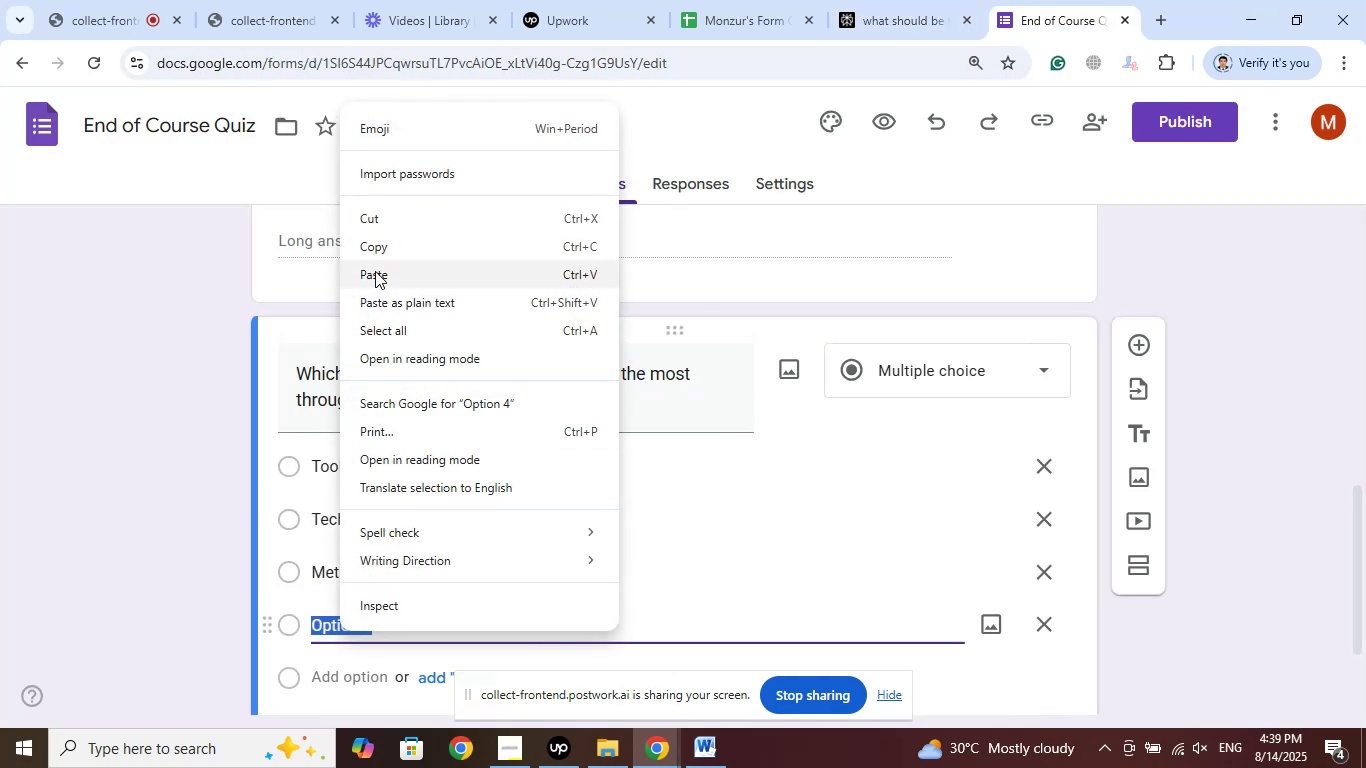 
left_click([375, 271])
 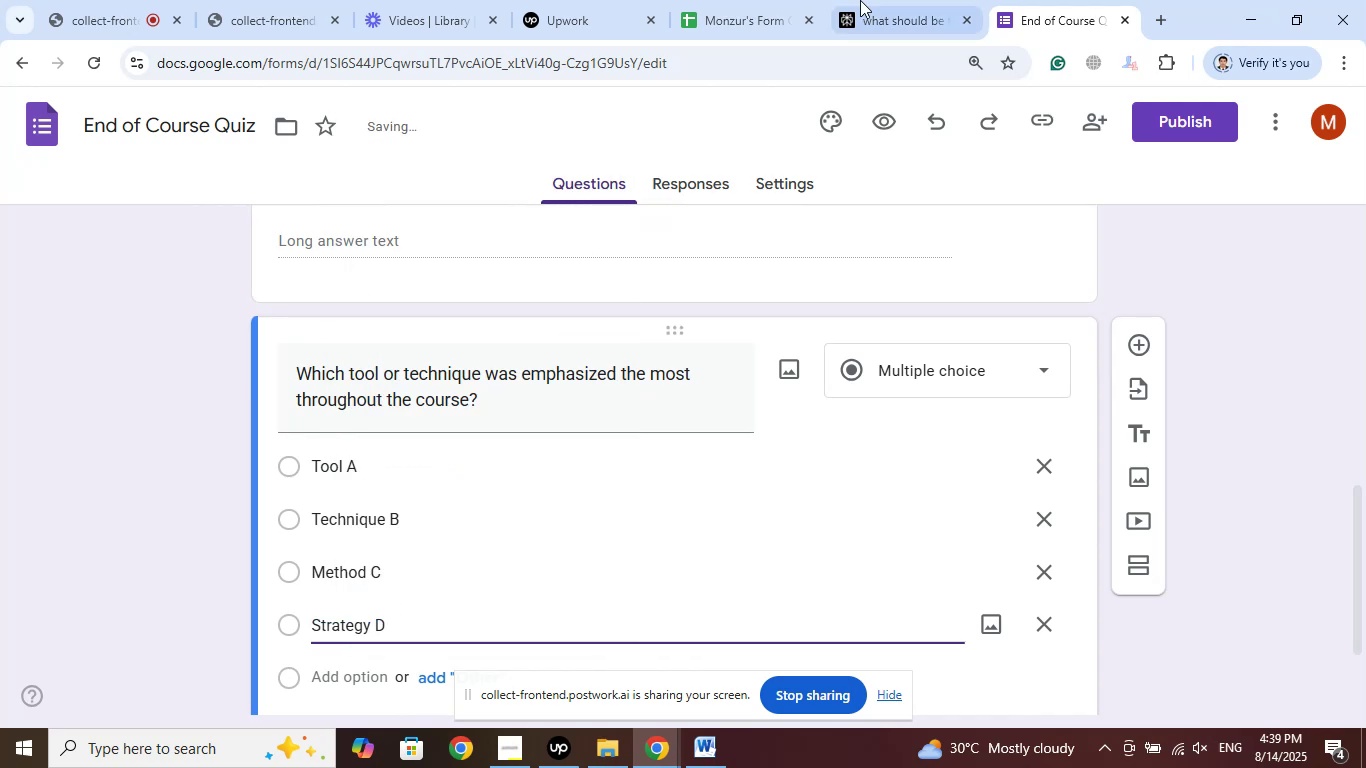 
left_click([875, 0])
 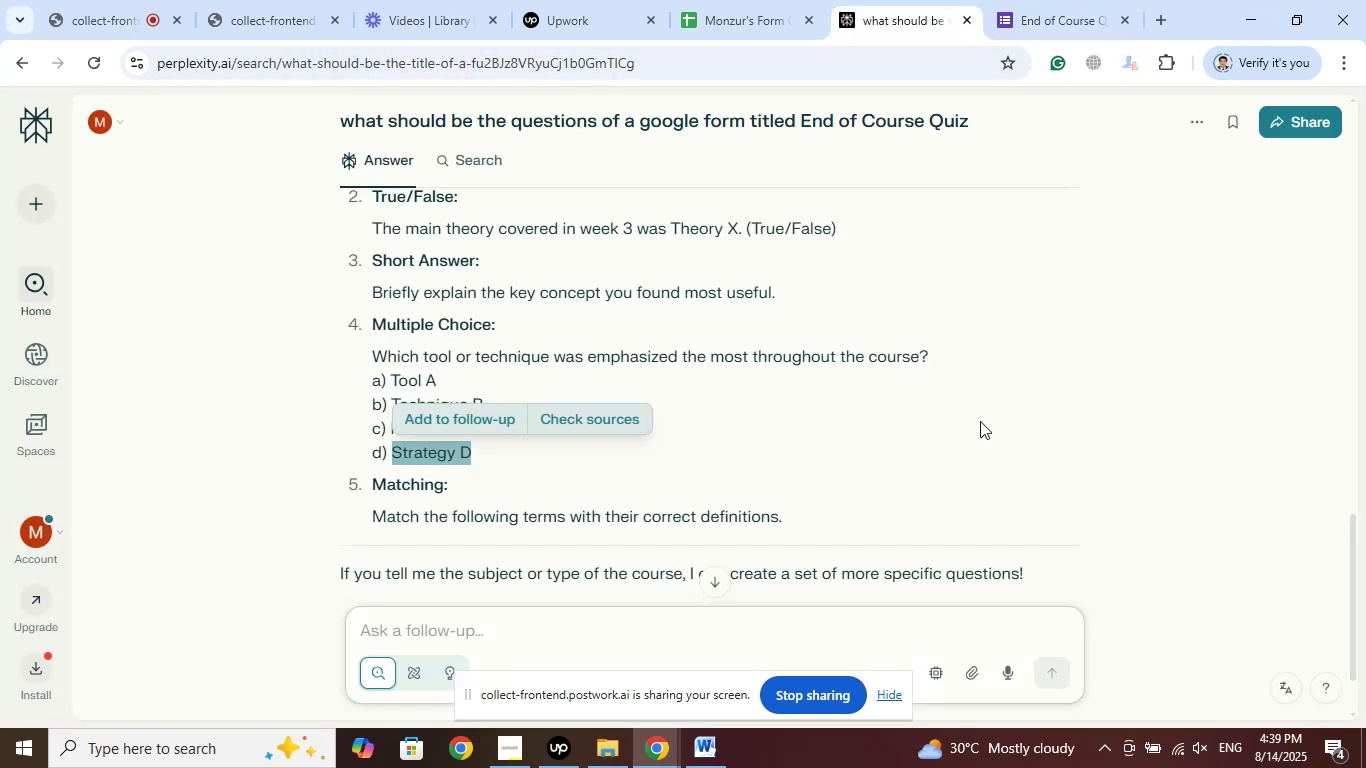 
scroll: coordinate [1016, 403], scroll_direction: down, amount: 1.0
 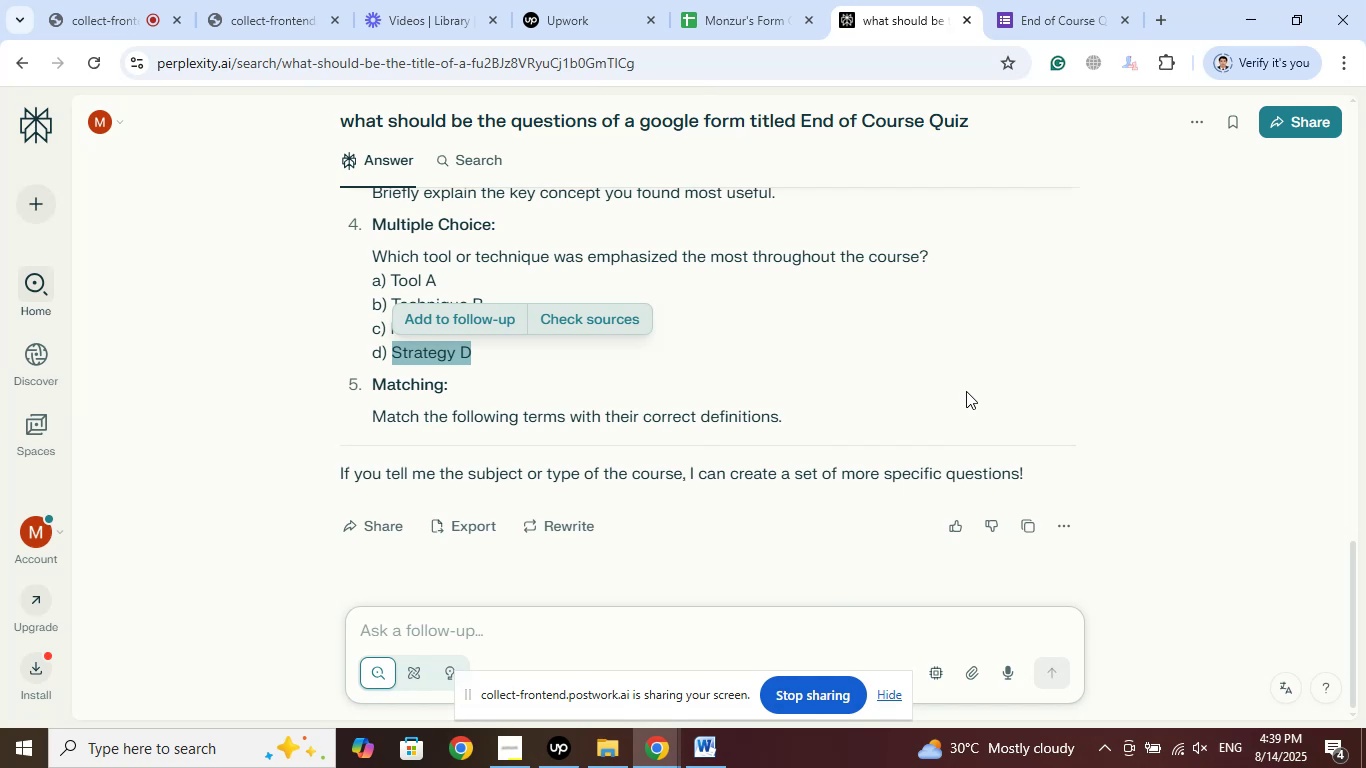 
wait(16.37)
 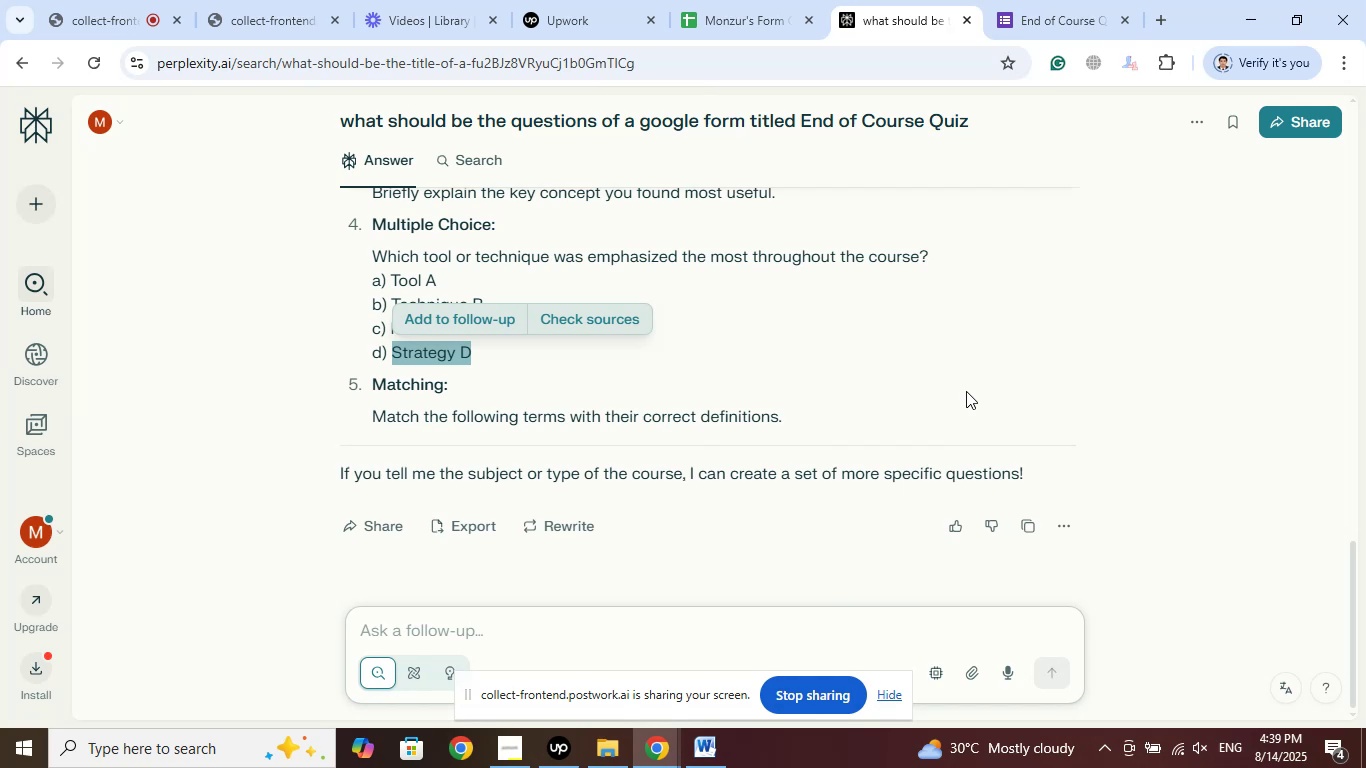 
left_click([1039, 3])
 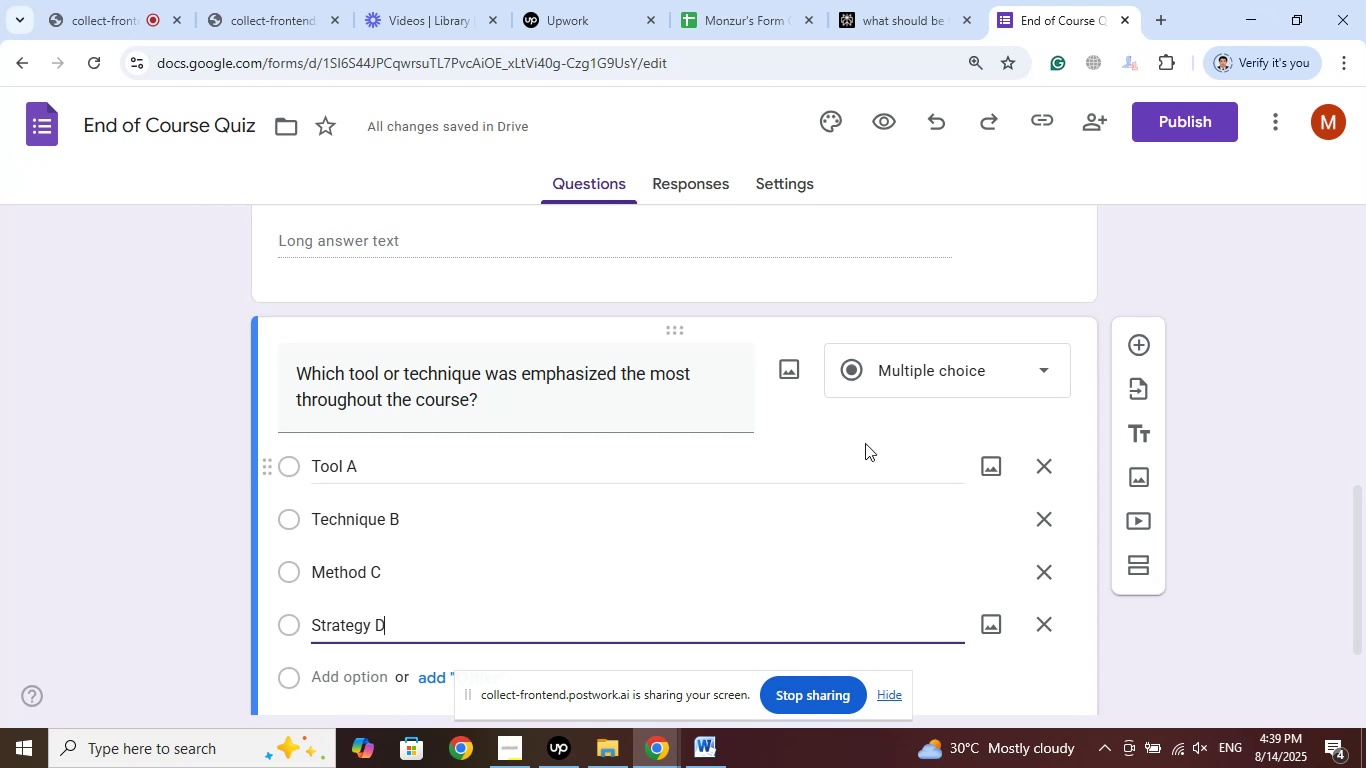 
left_click([966, 380])
 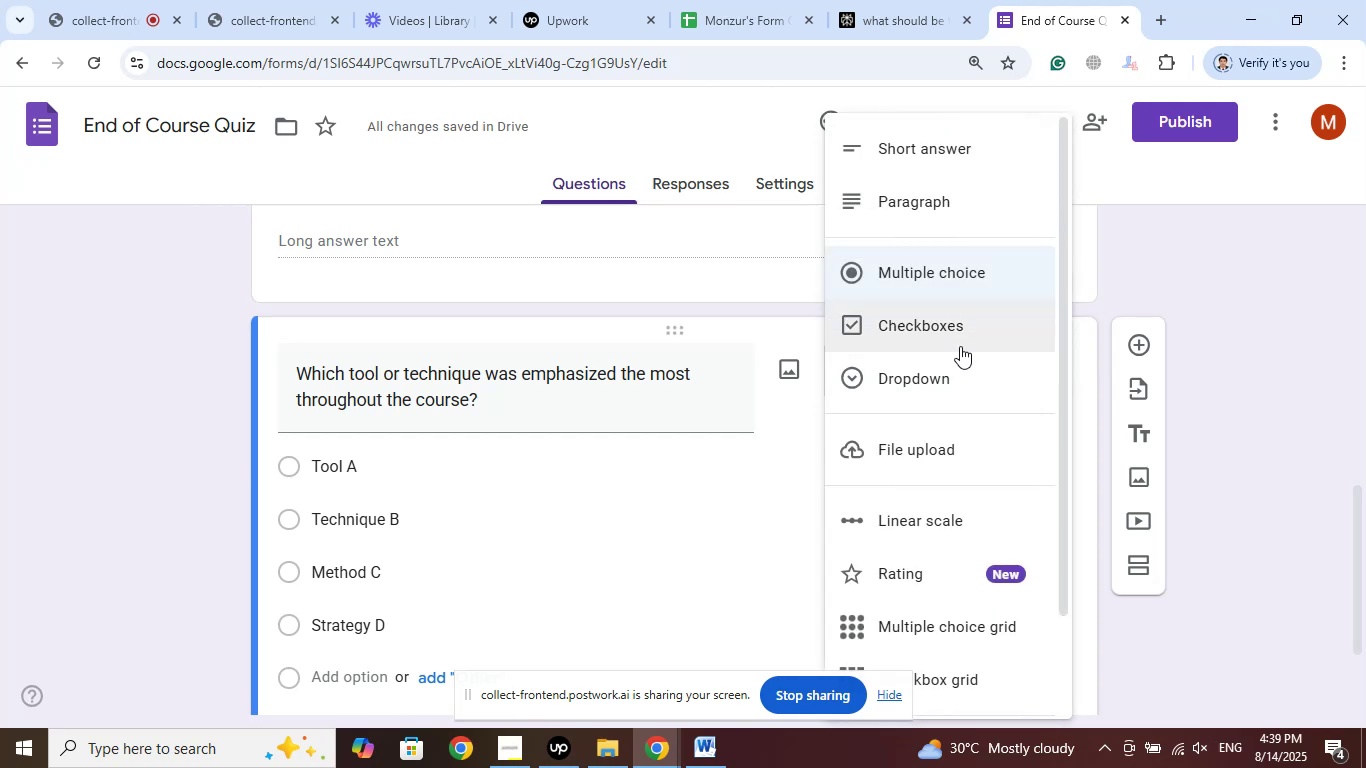 
left_click([946, 327])
 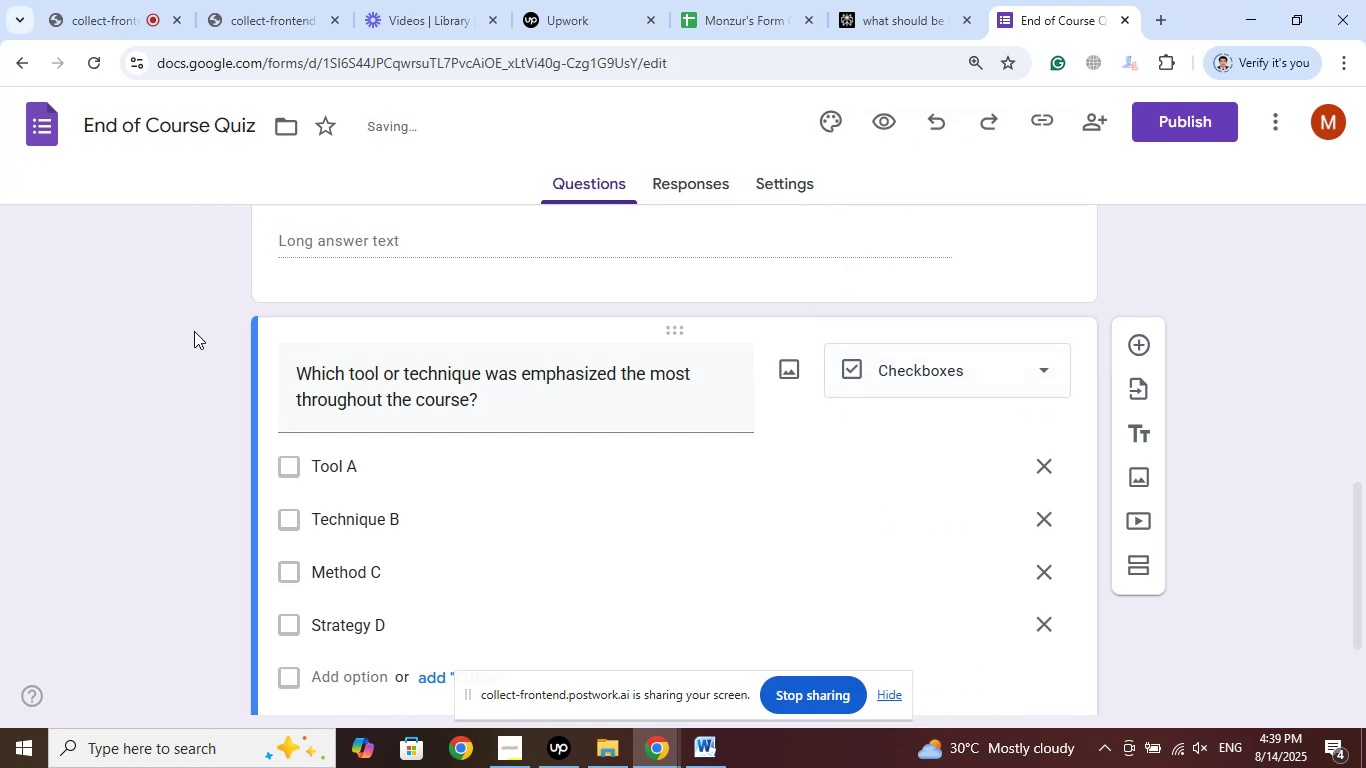 
left_click([167, 330])
 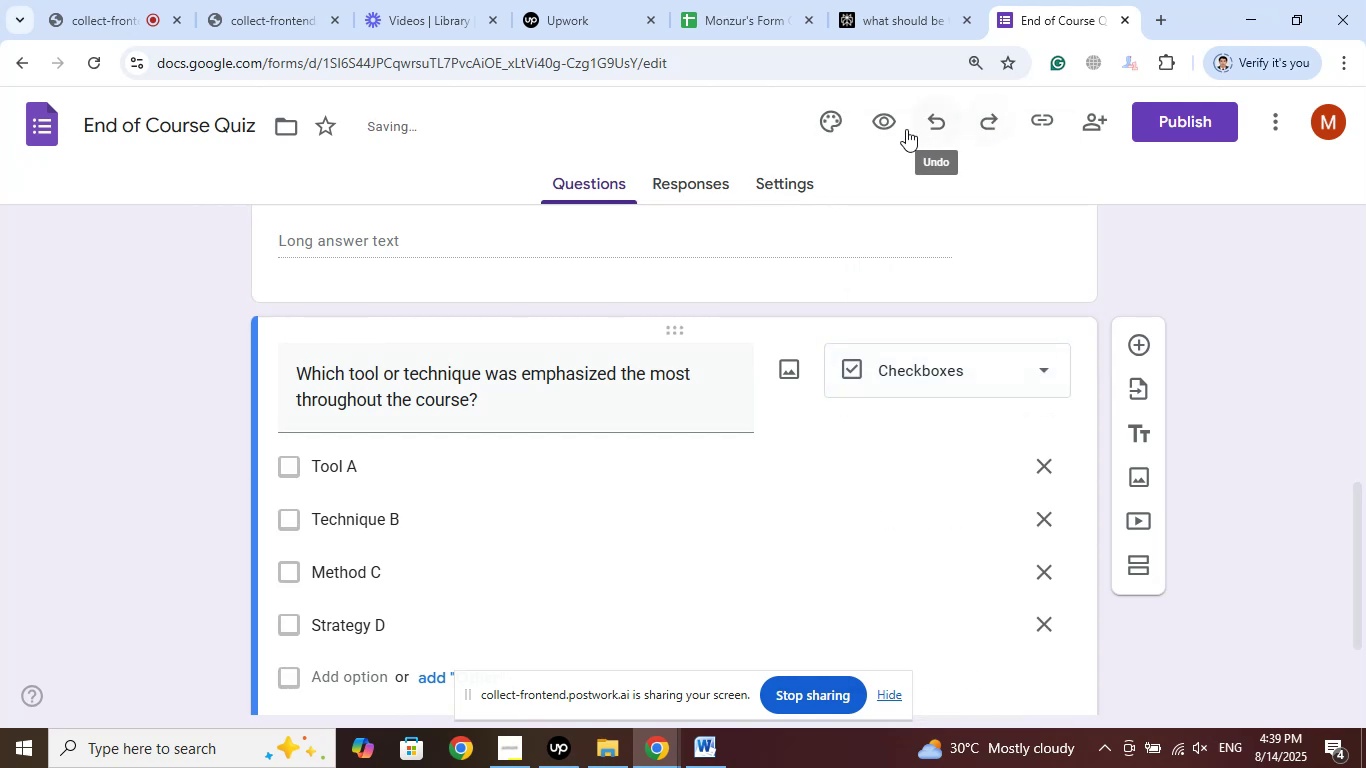 
left_click([892, 126])
 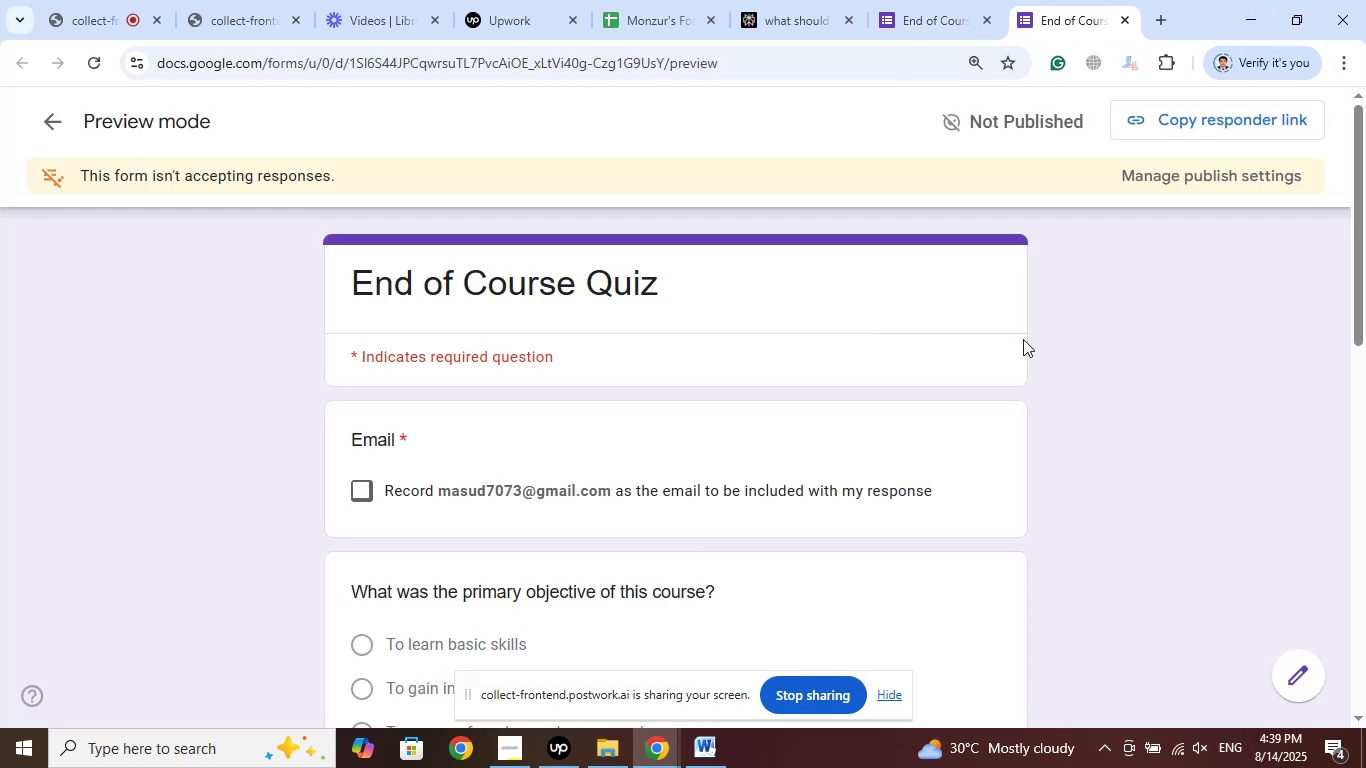 
scroll: coordinate [1000, 335], scroll_direction: down, amount: 2.0
 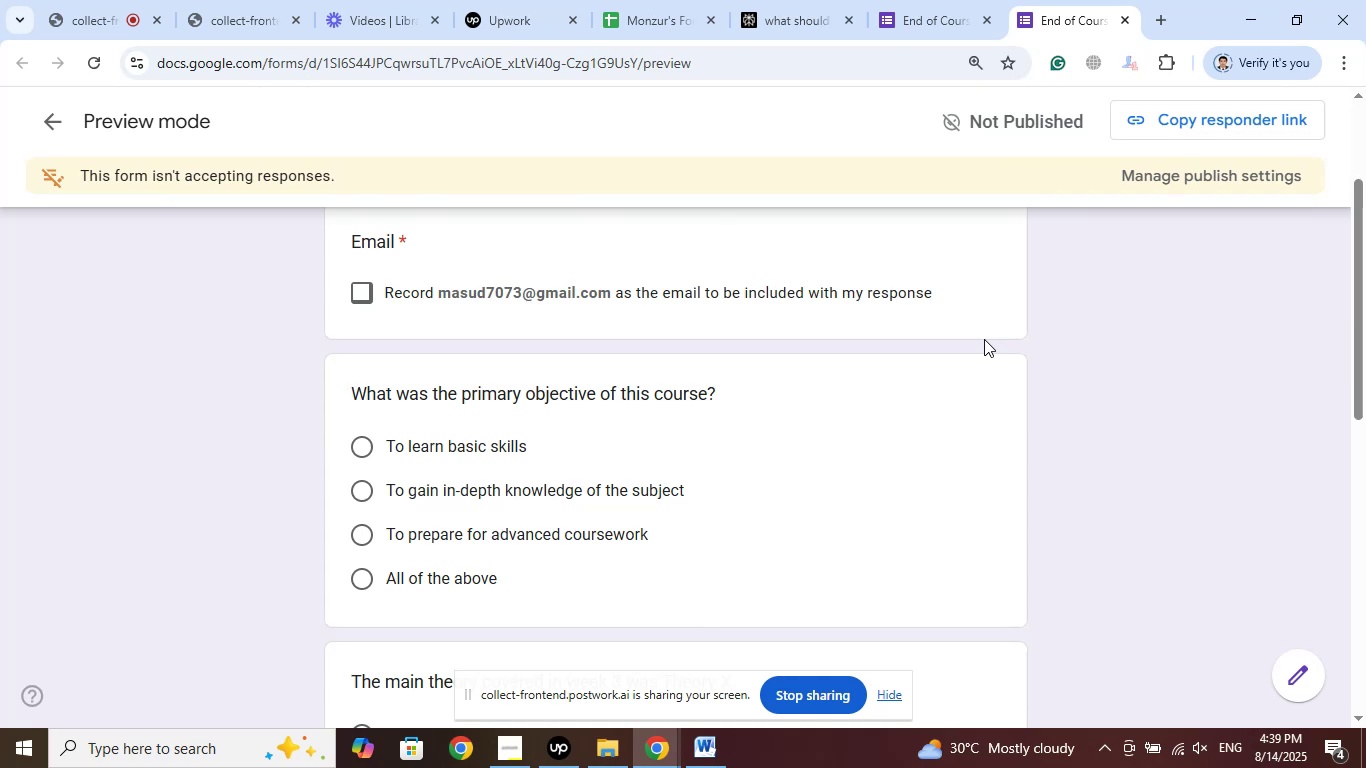 
wait(7.84)
 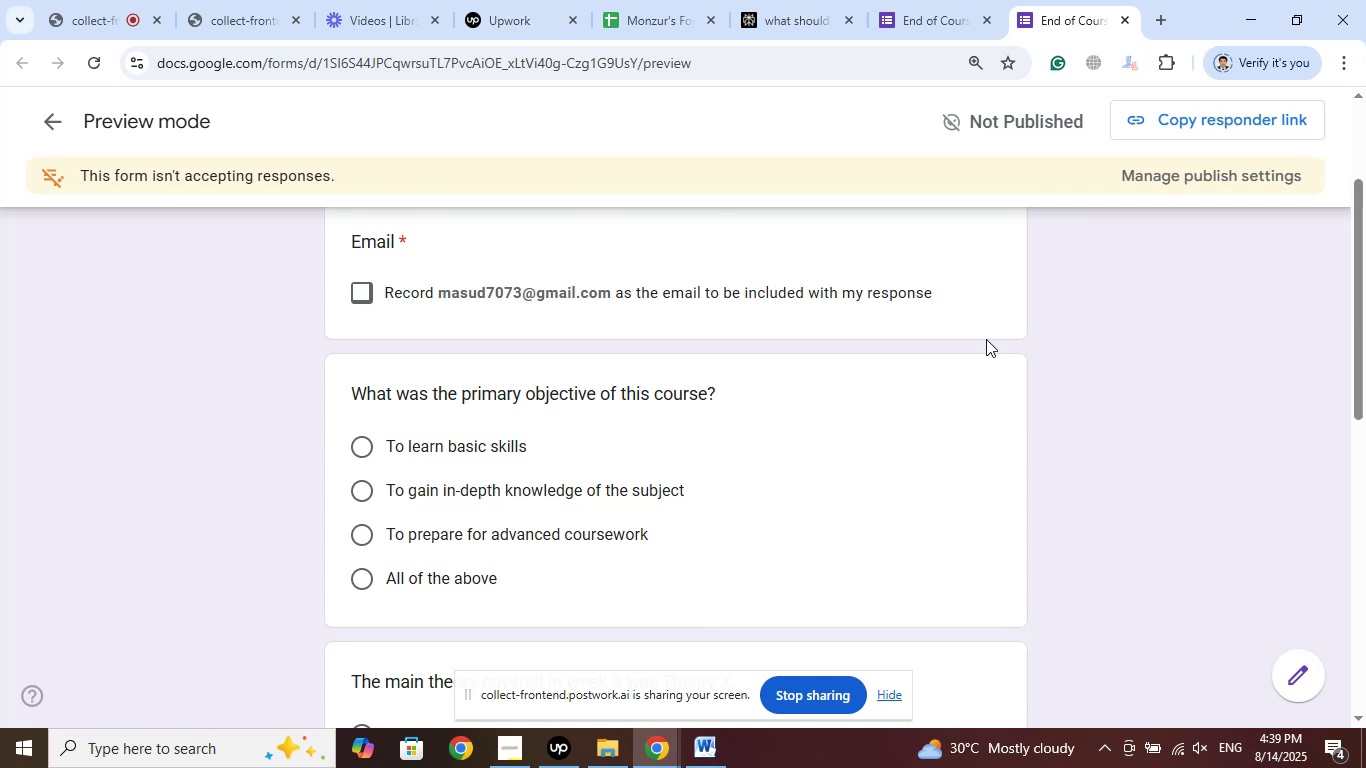 
scroll: coordinate [956, 346], scroll_direction: down, amount: 5.0
 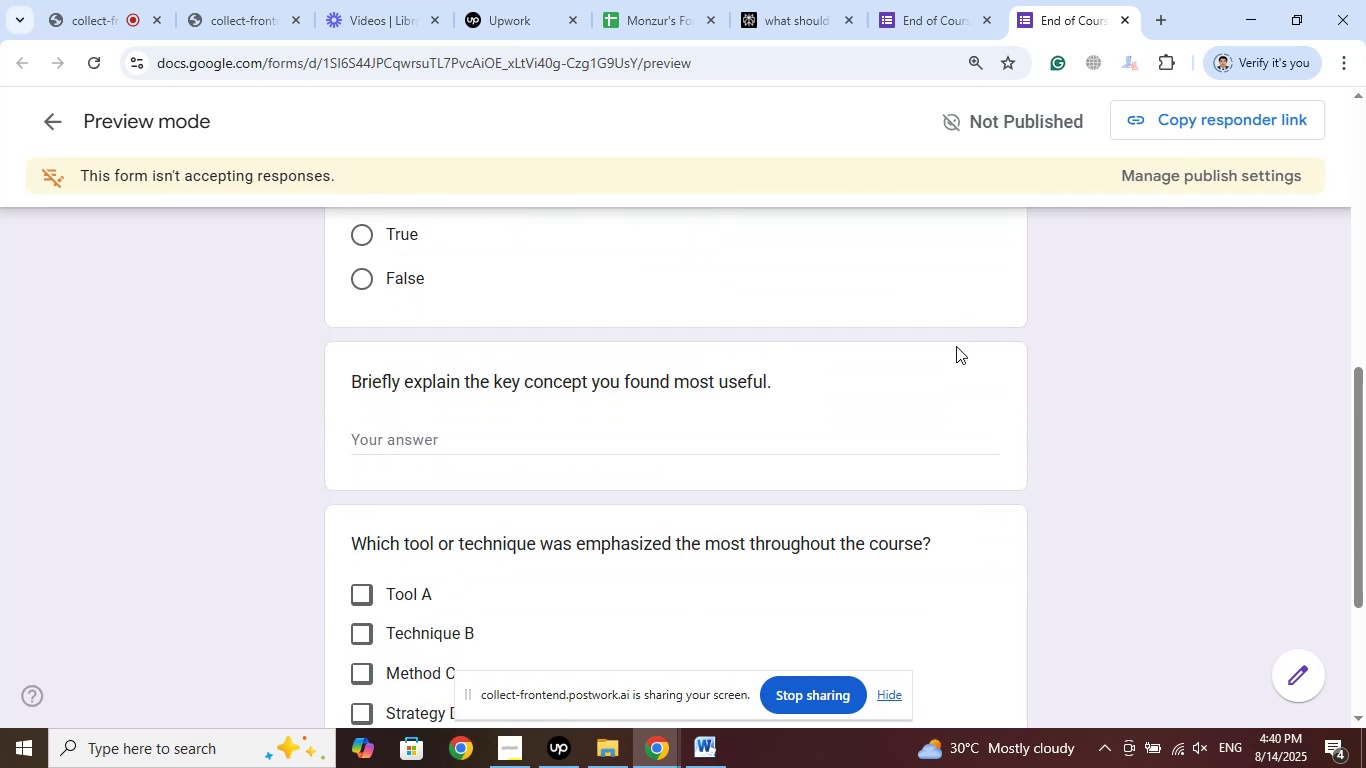 
scroll: coordinate [955, 347], scroll_direction: up, amount: 3.0
 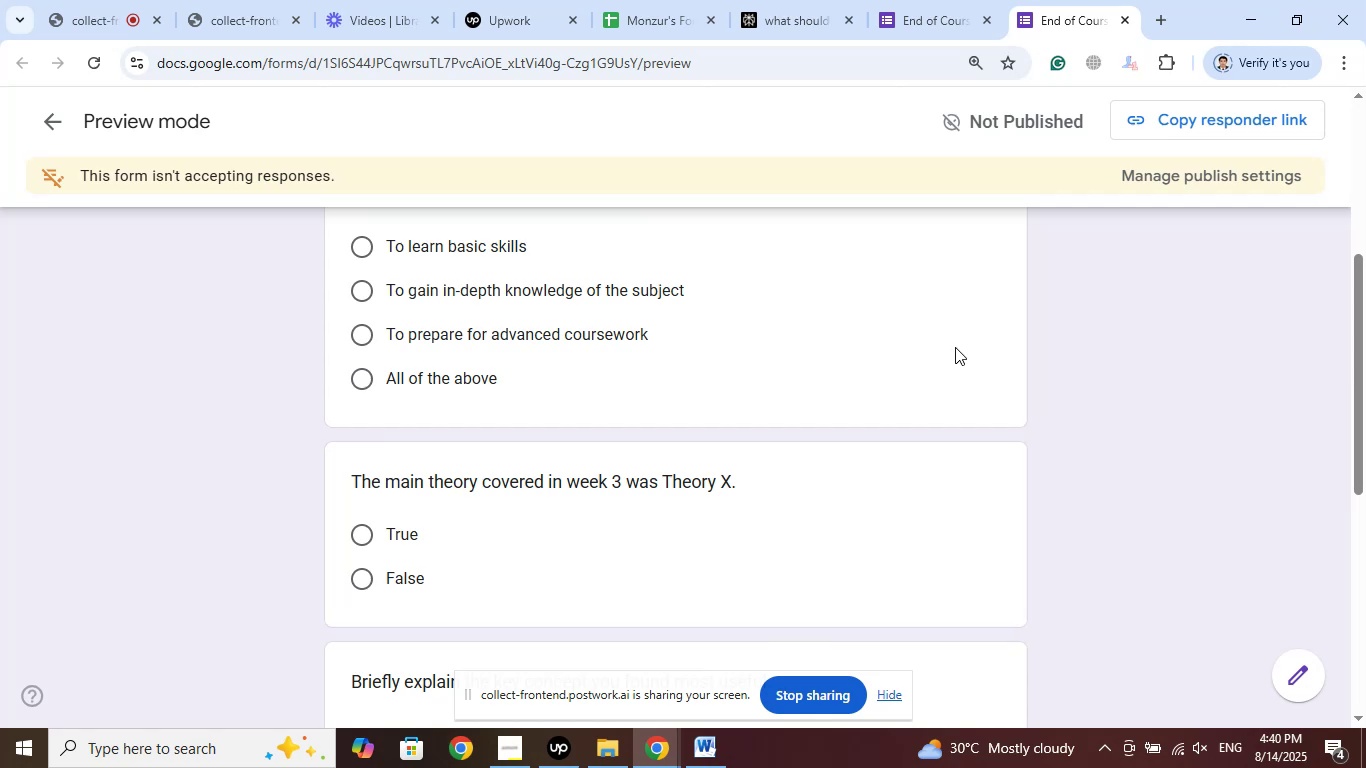 
scroll: coordinate [958, 332], scroll_direction: down, amount: 7.0
 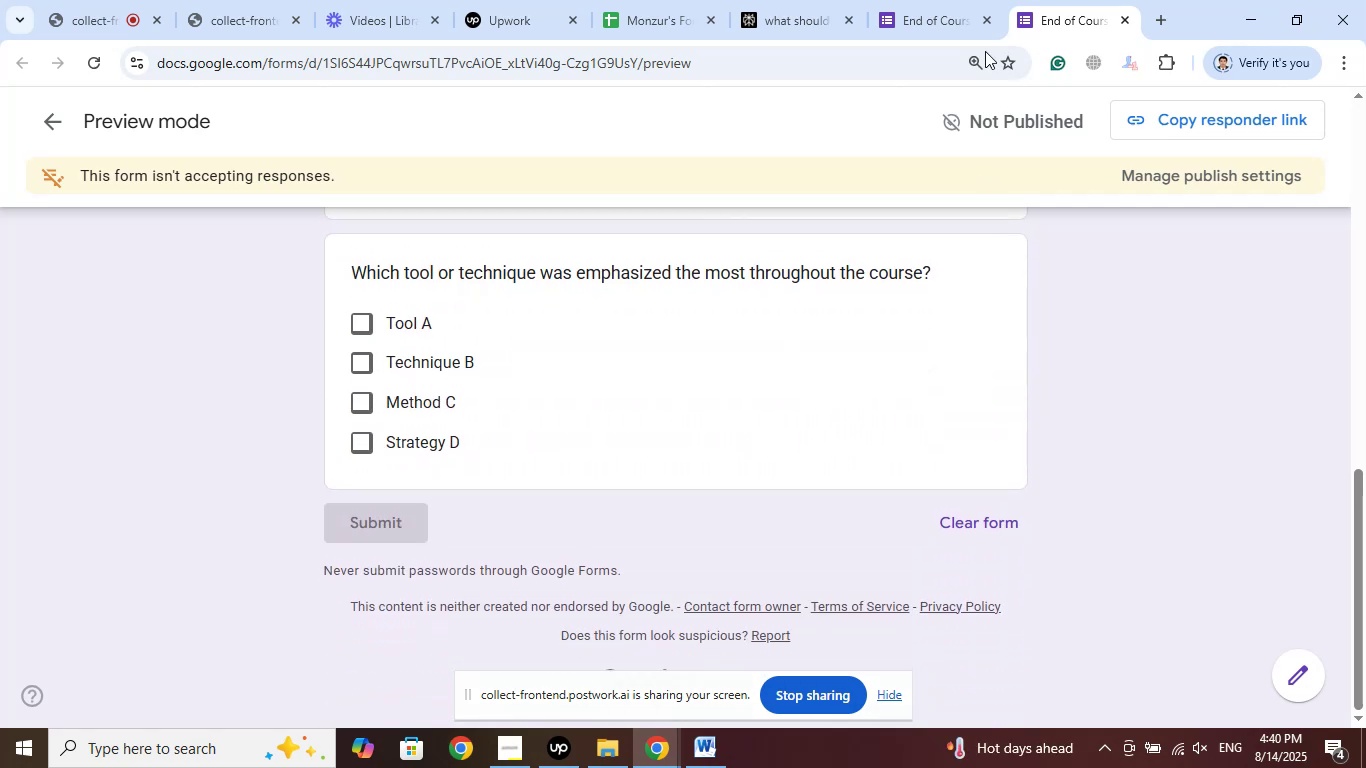 
left_click([949, 0])
 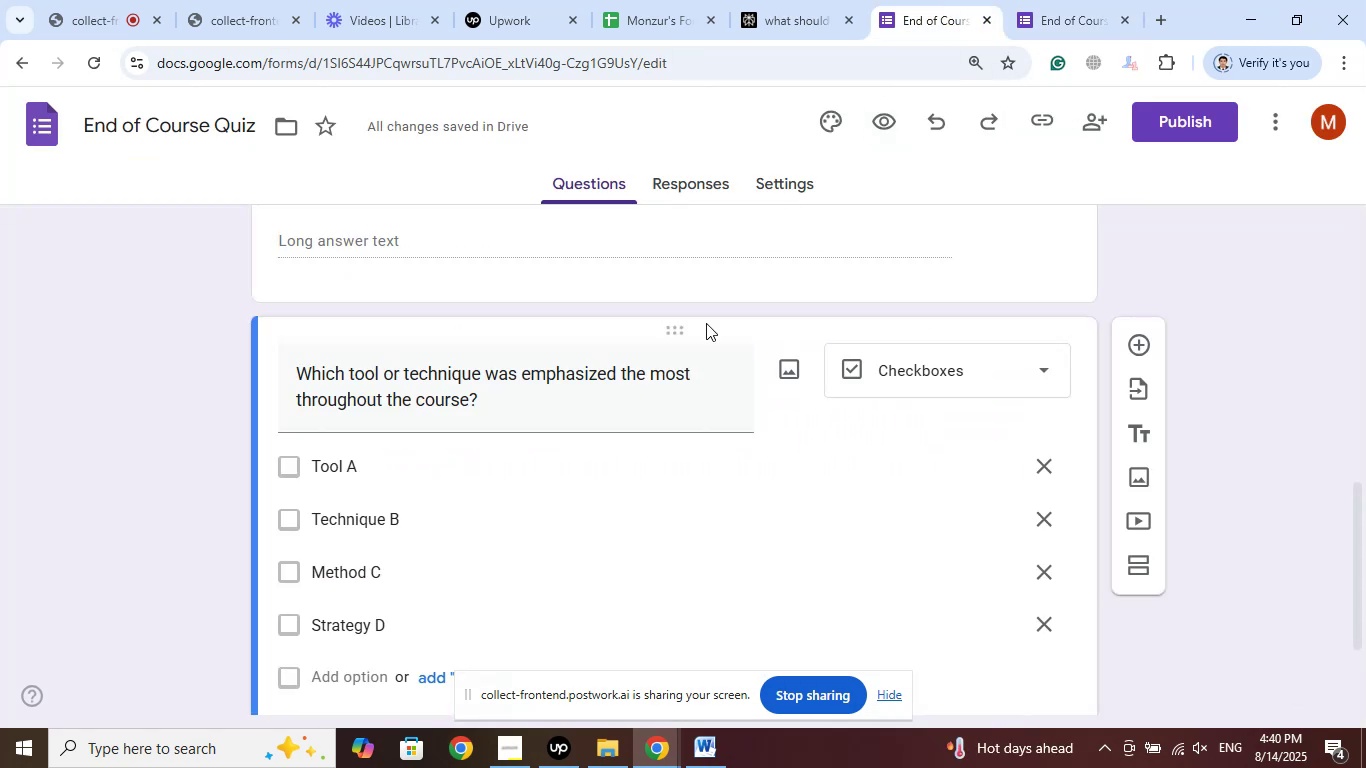 
scroll: coordinate [596, 475], scroll_direction: down, amount: 8.0
 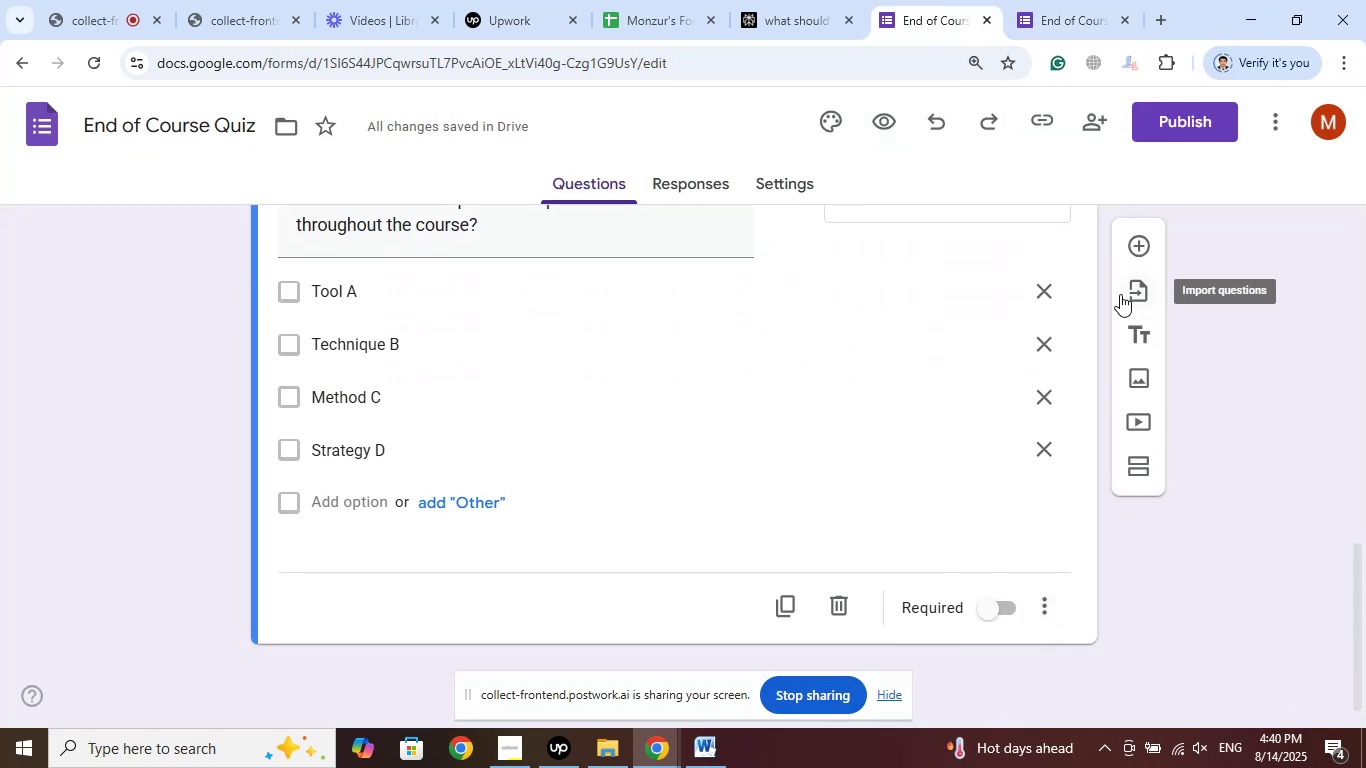 
left_click([1143, 241])
 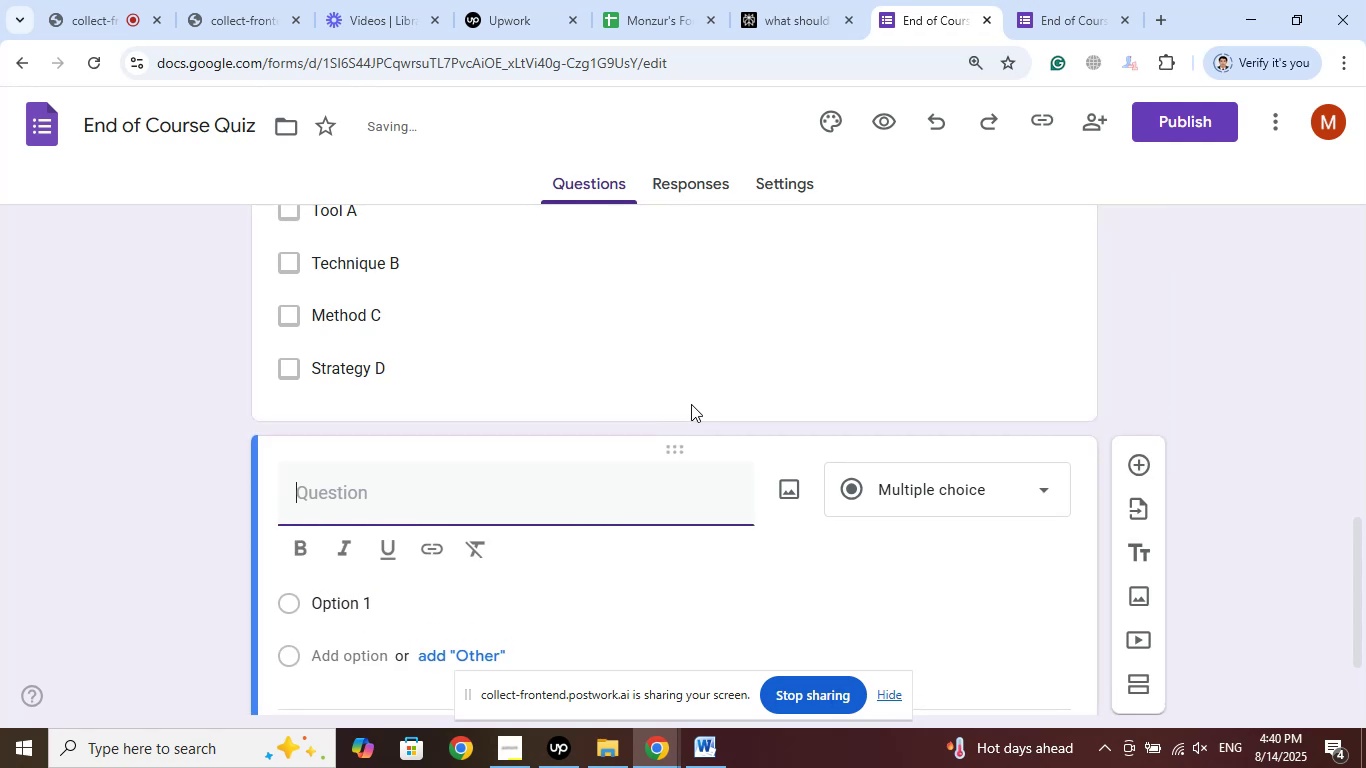 
scroll: coordinate [691, 404], scroll_direction: down, amount: 5.0
 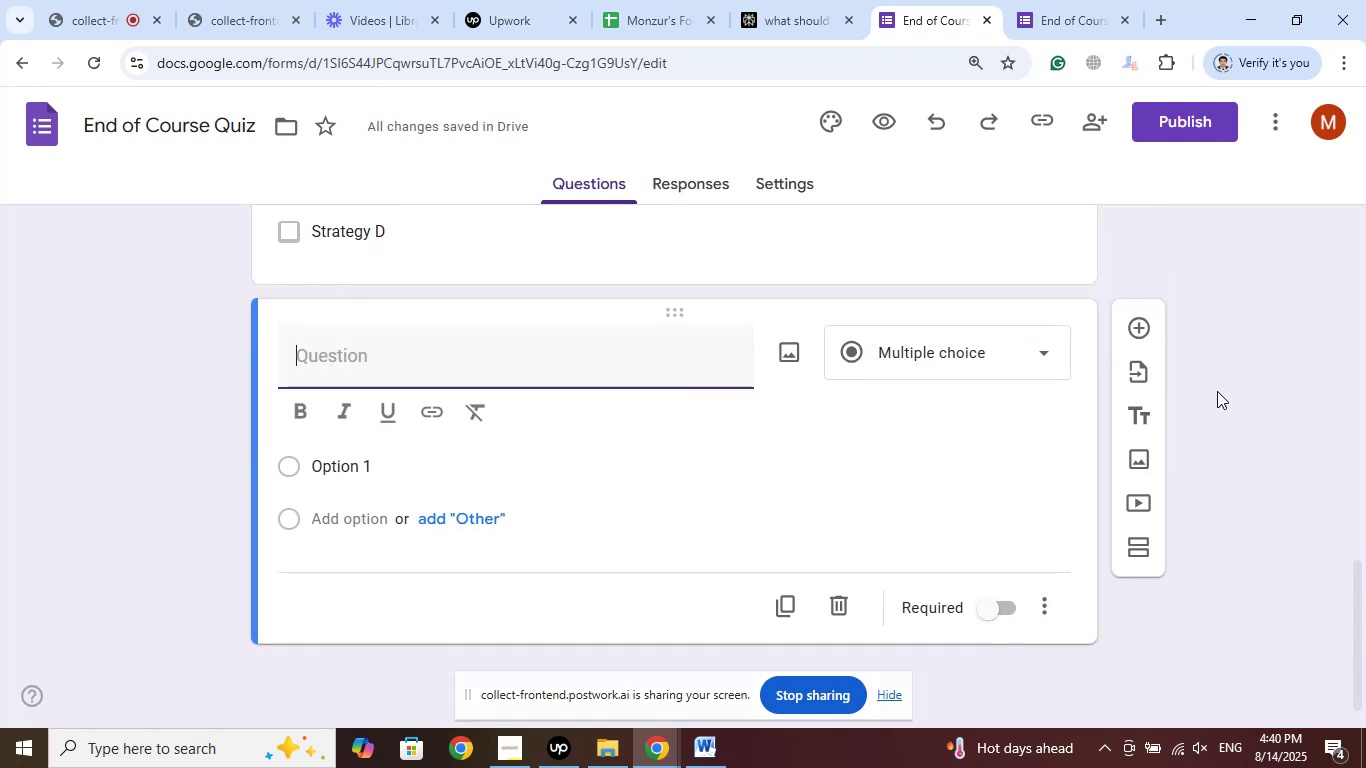 
type(Full Name)
 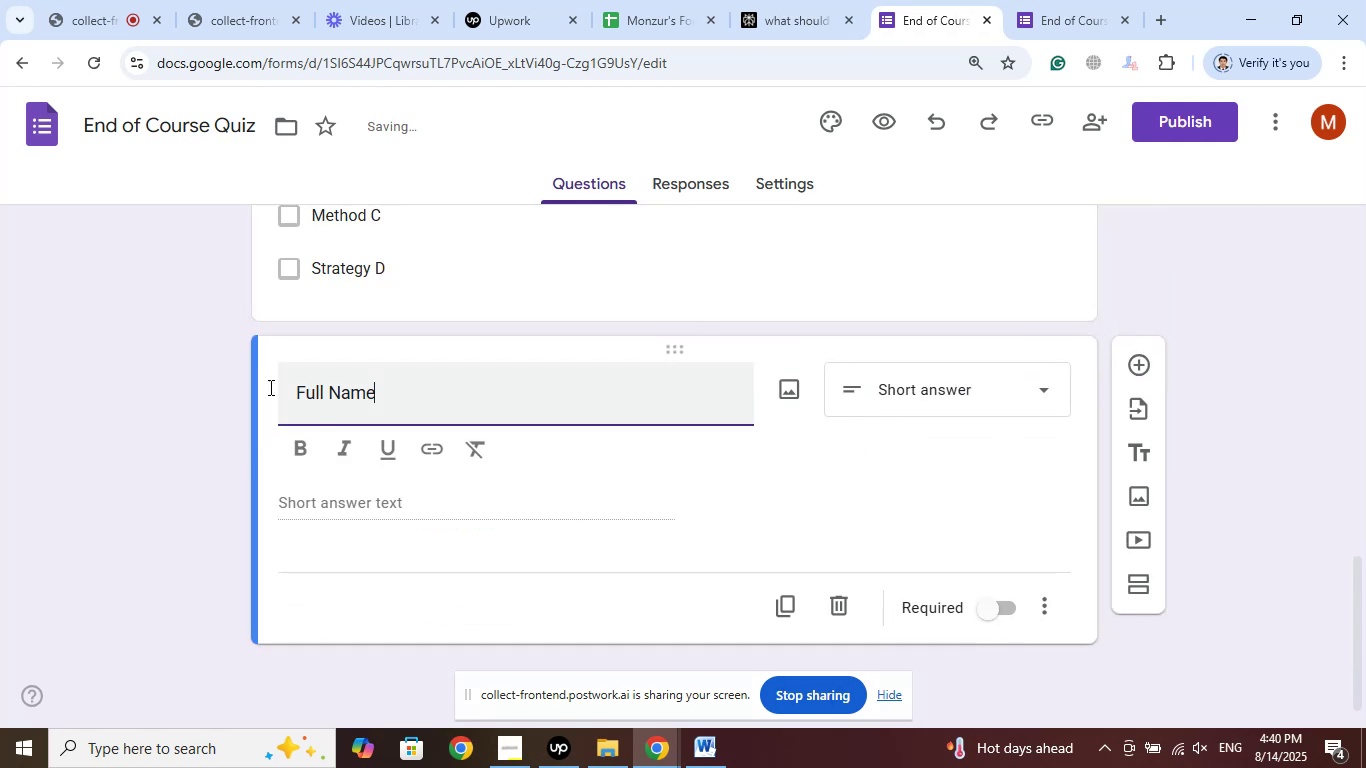 
left_click([180, 354])
 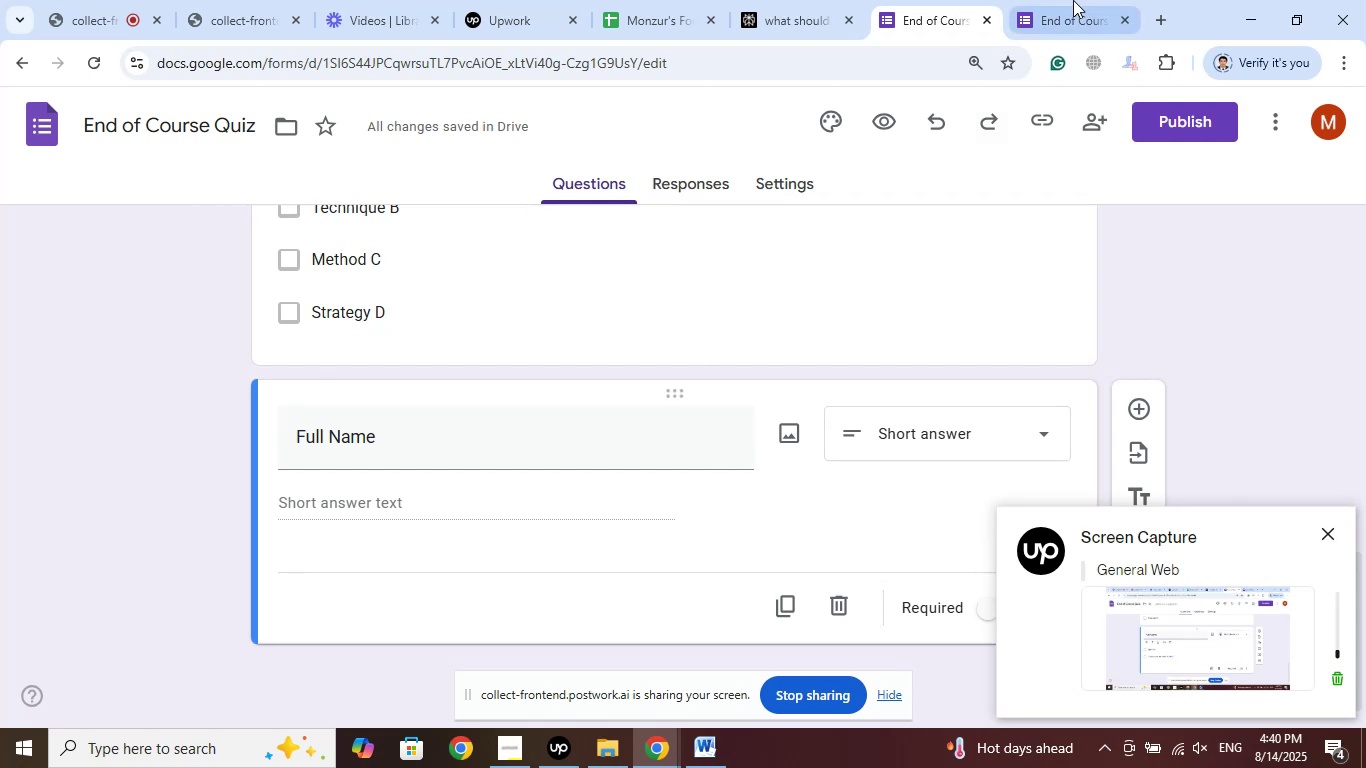 
left_click([1046, 0])
 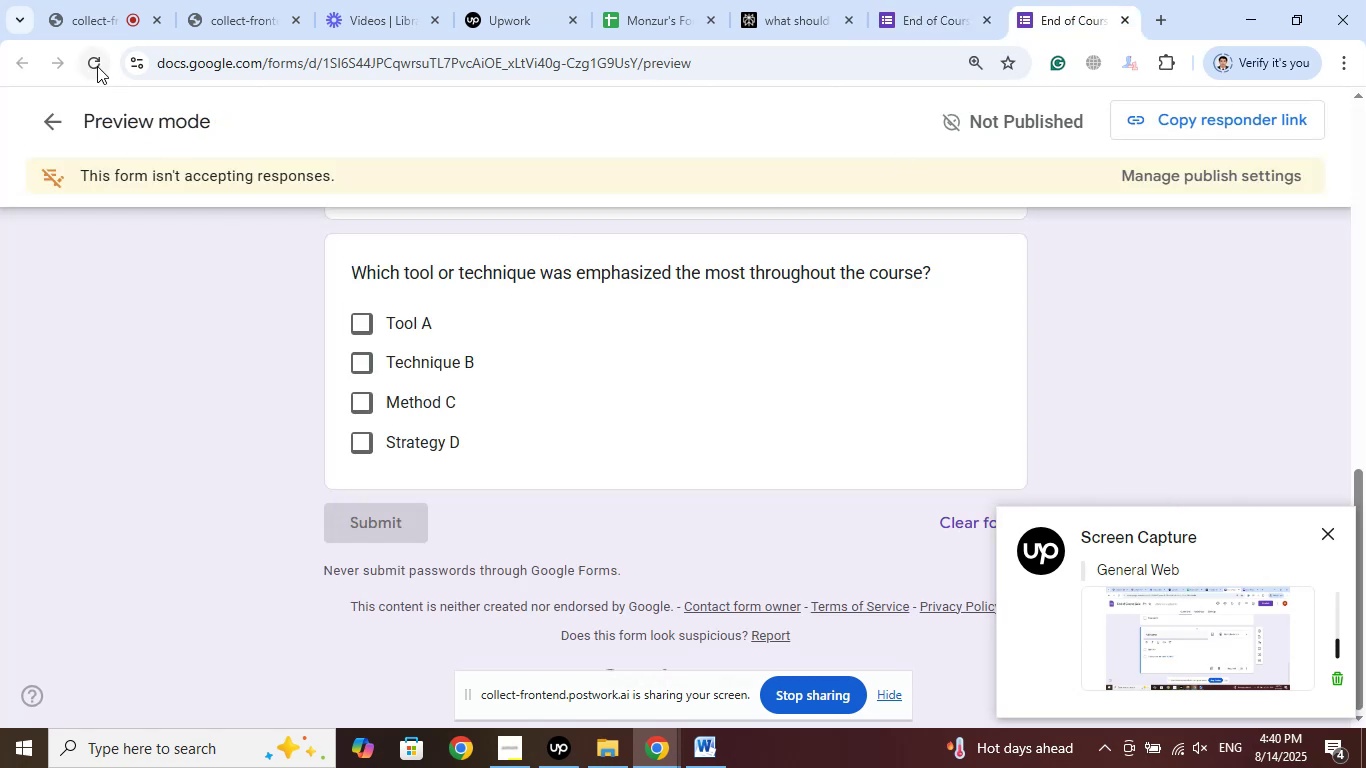 
left_click([101, 65])
 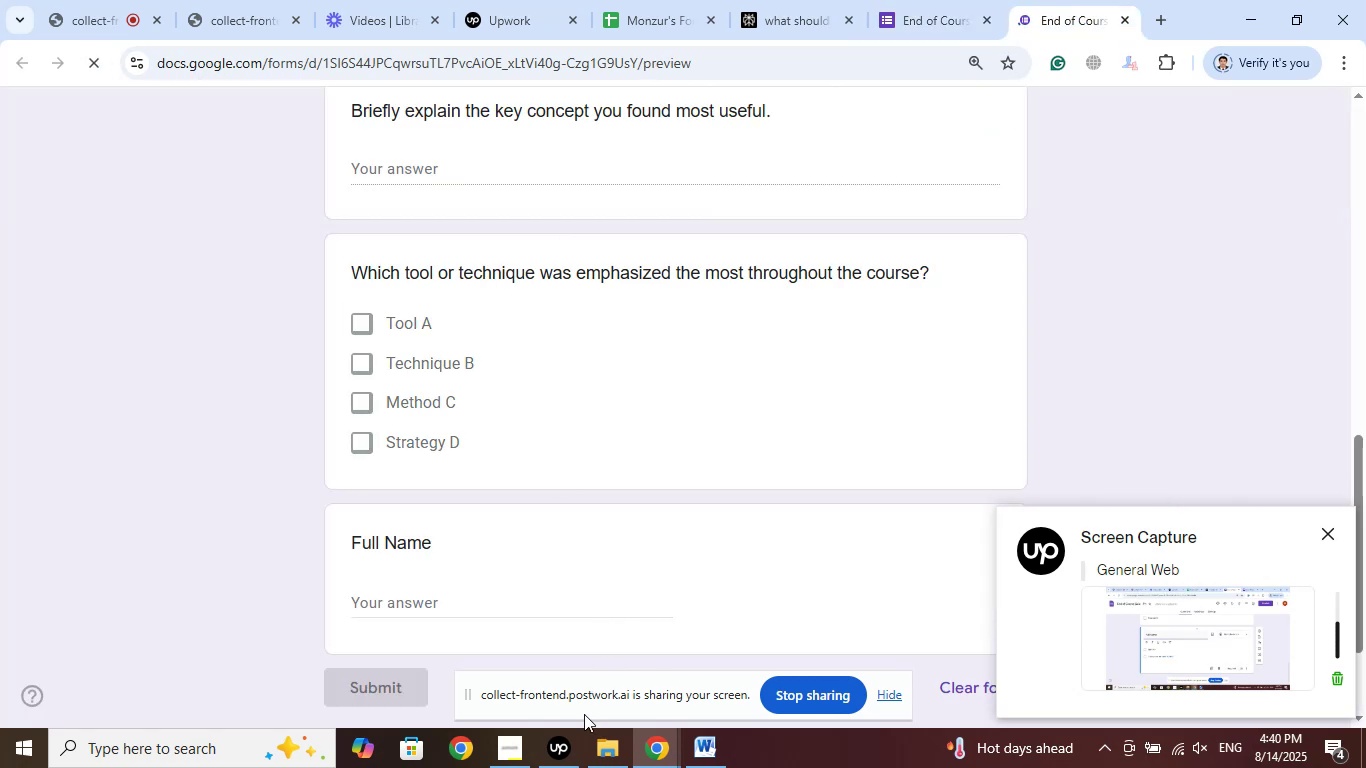 
left_click([570, 742])
 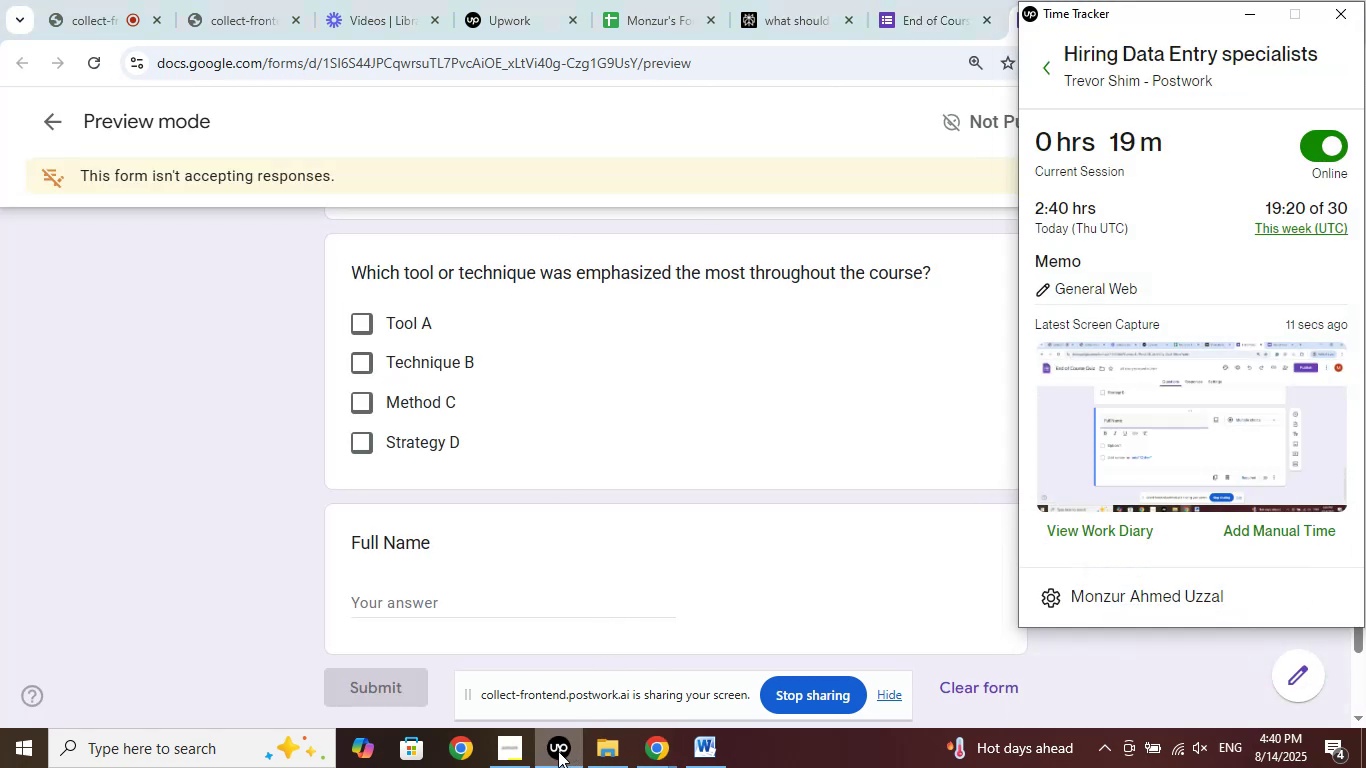 
wait(9.44)
 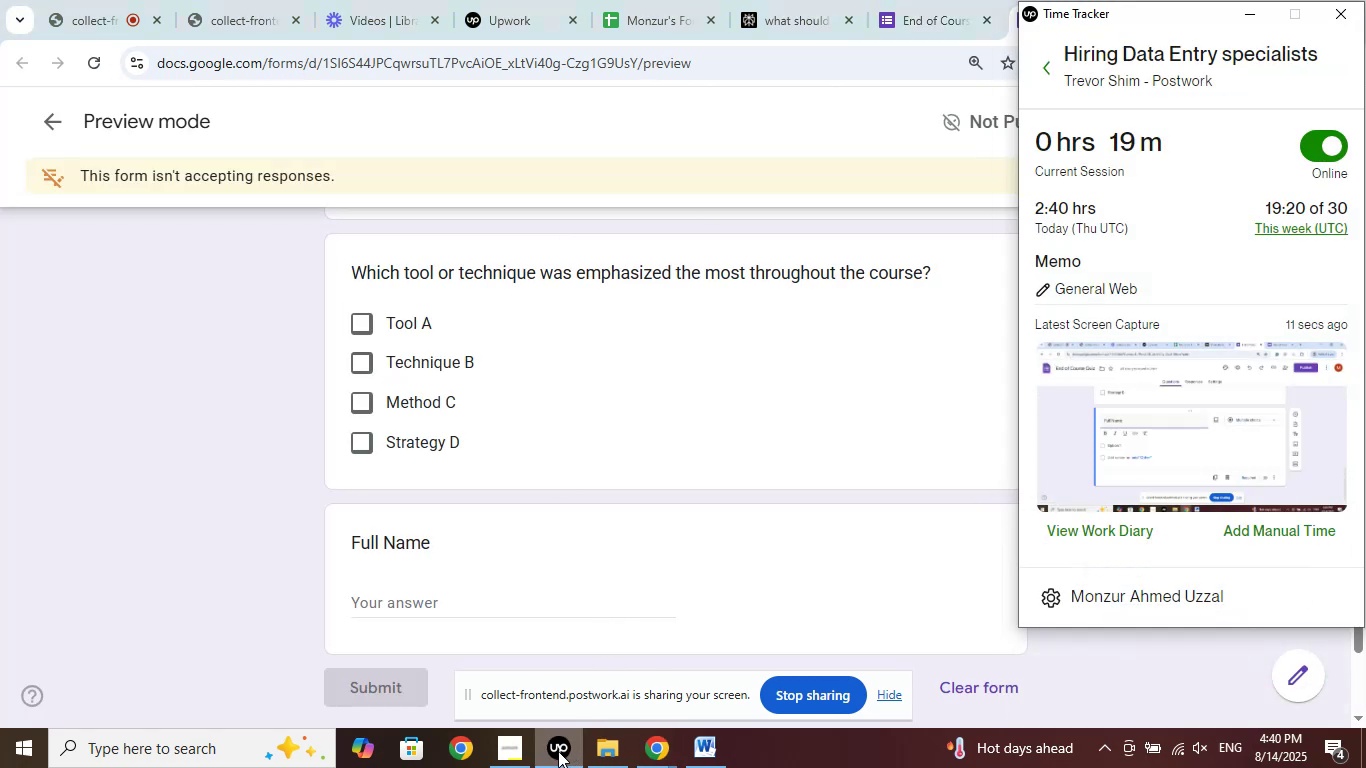 
left_click([1260, 11])
 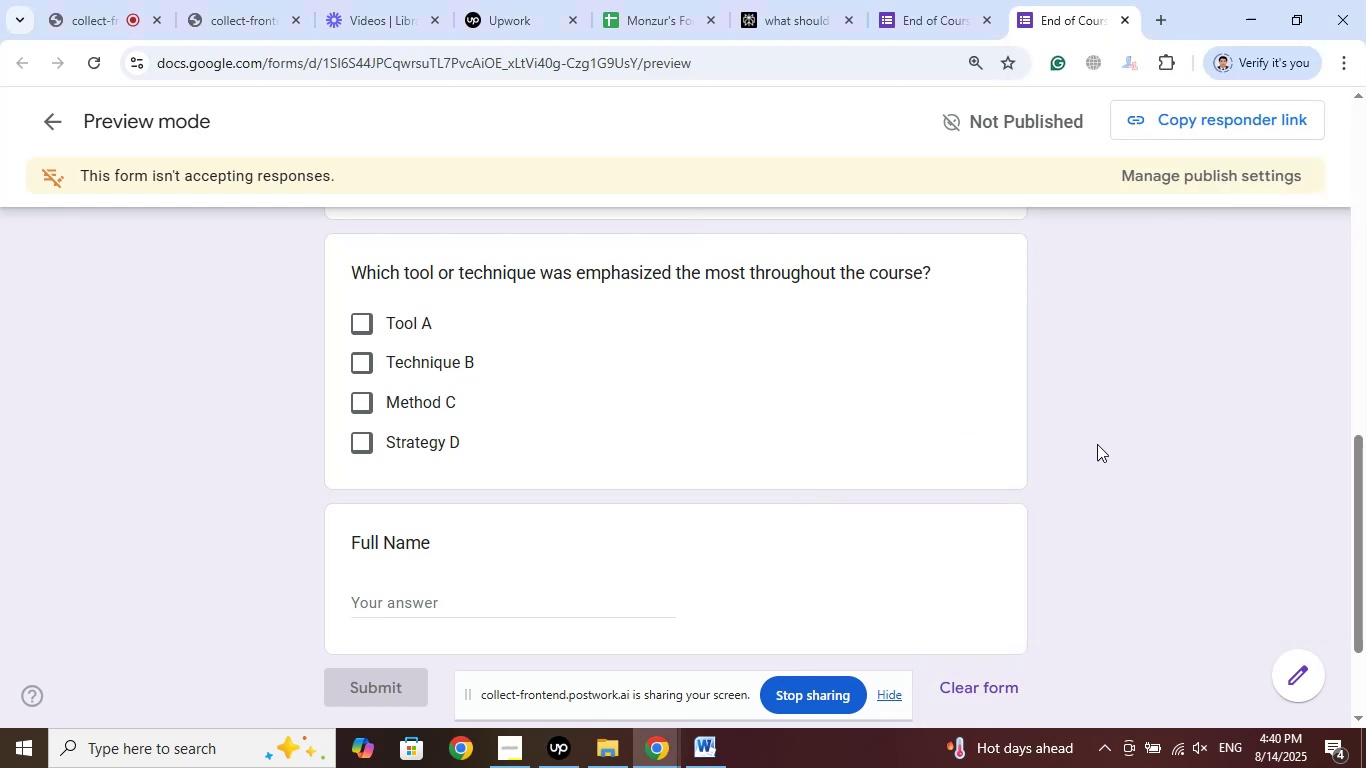 
scroll: coordinate [1098, 434], scroll_direction: down, amount: 1.0
 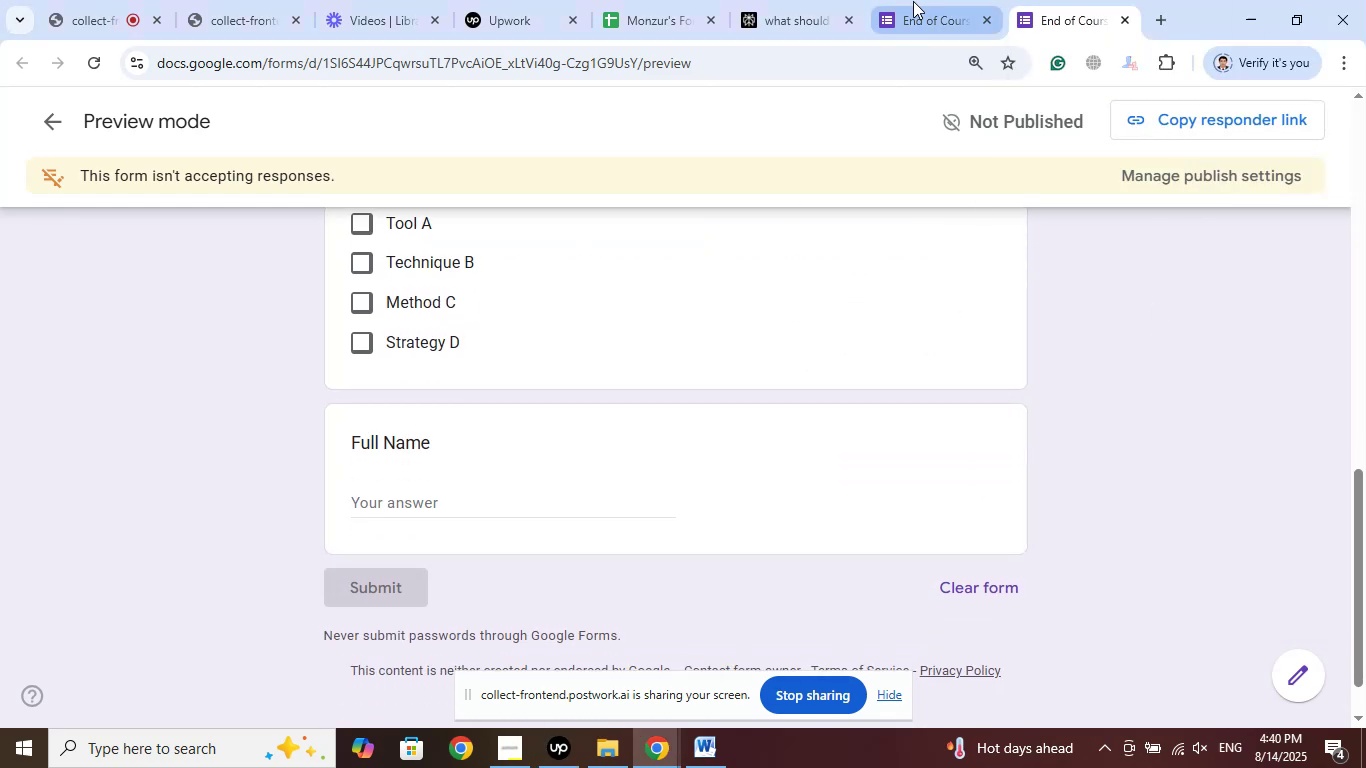 
left_click([906, 5])
 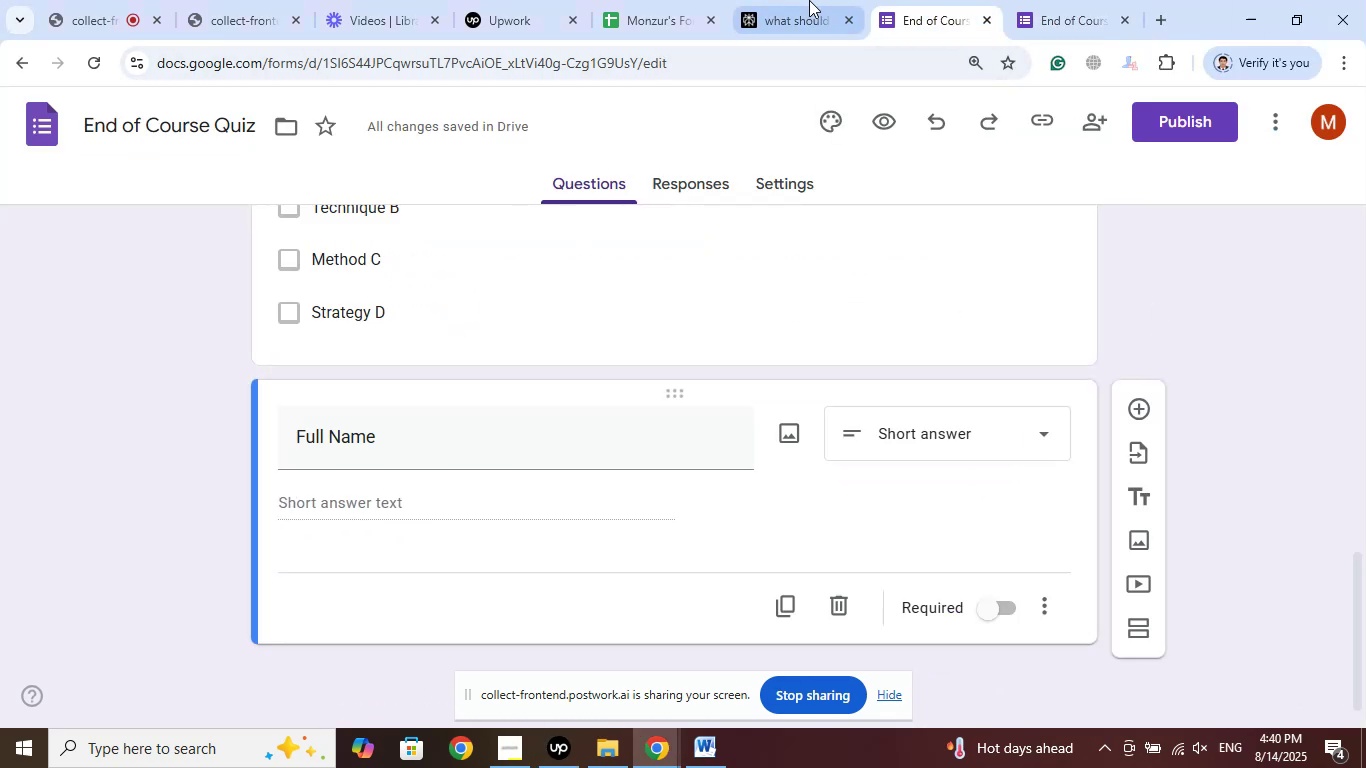 
left_click([798, 0])
 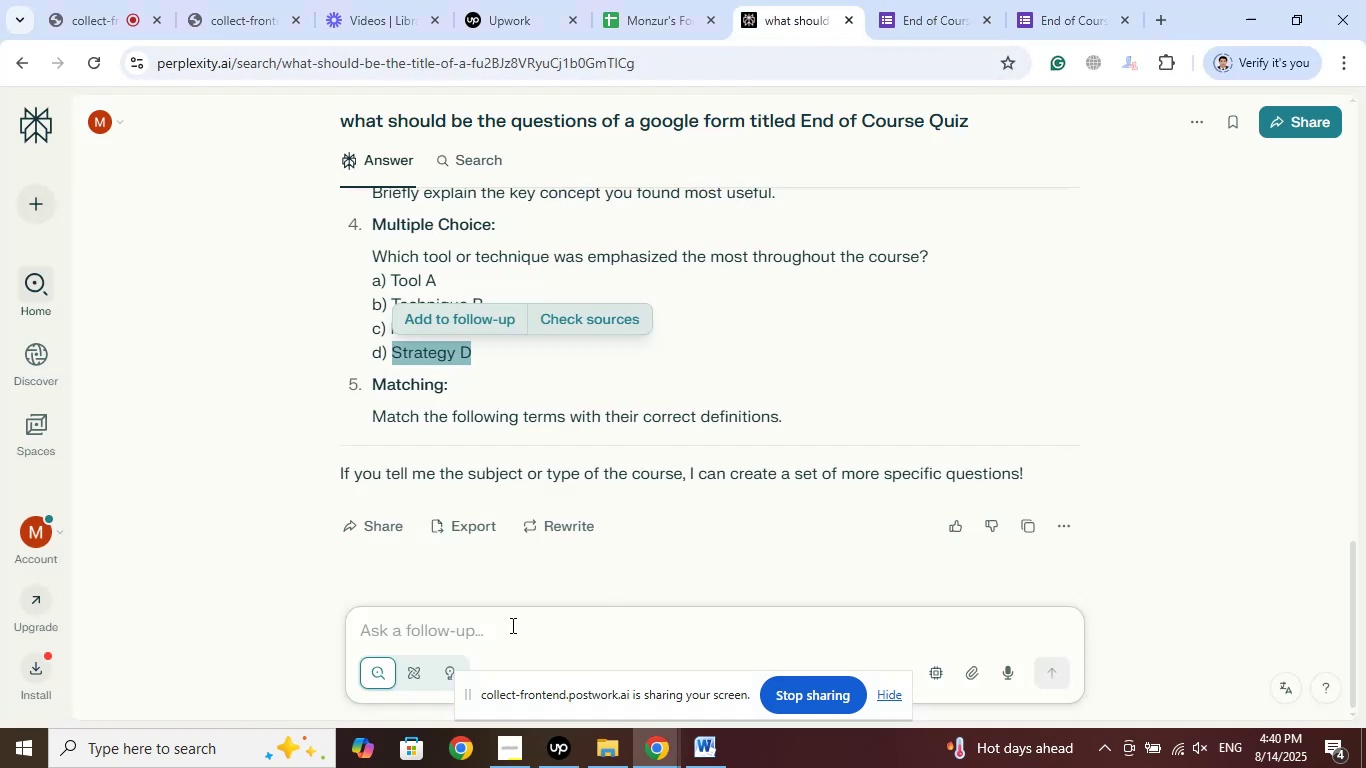 
left_click([494, 623])
 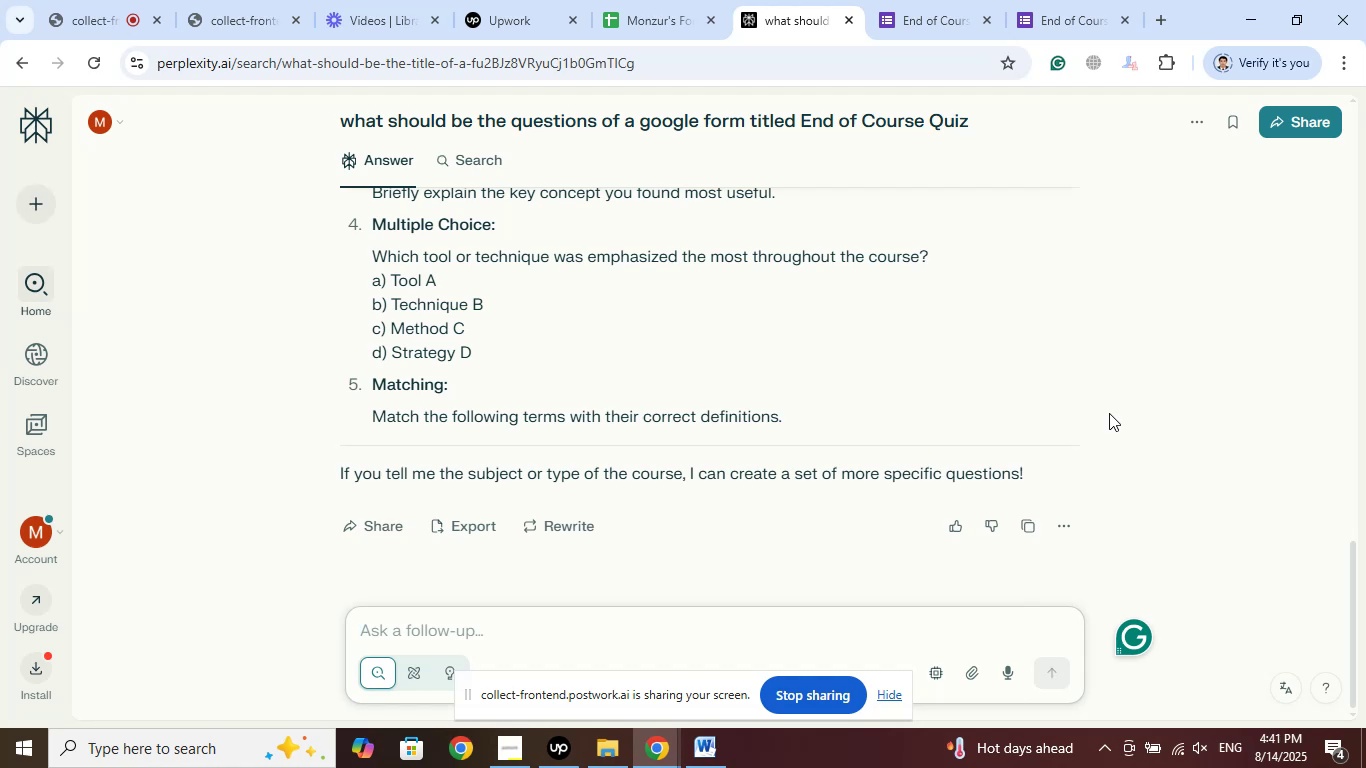 
wait(23.69)
 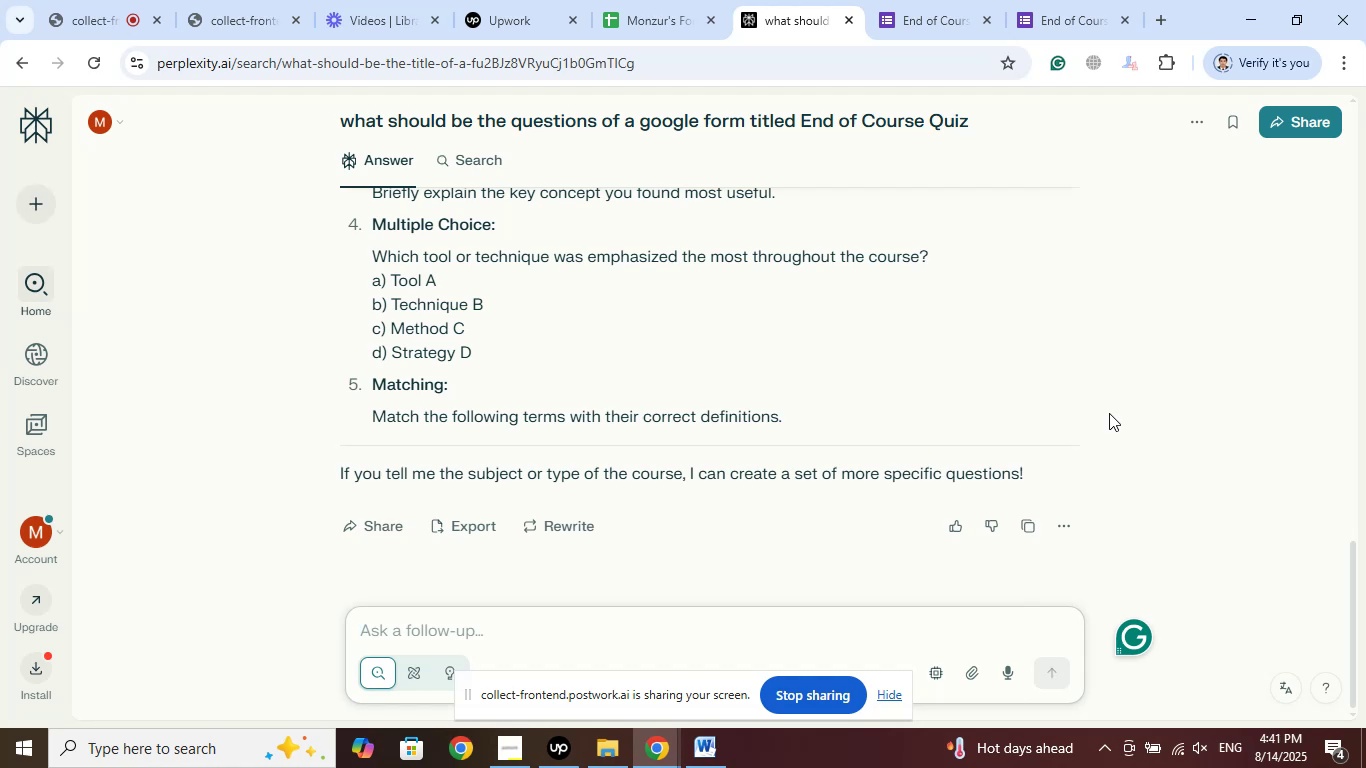 
type(More questions)
 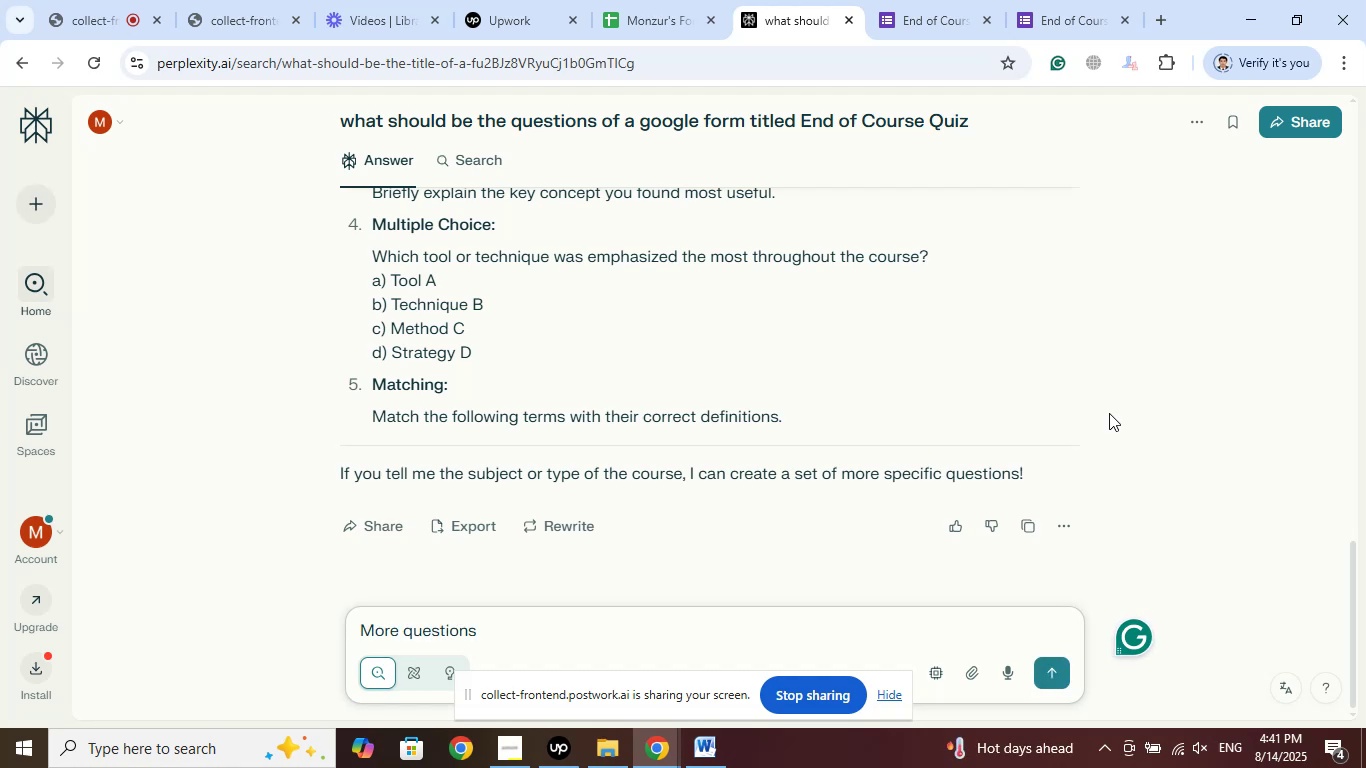 
key(Enter)
 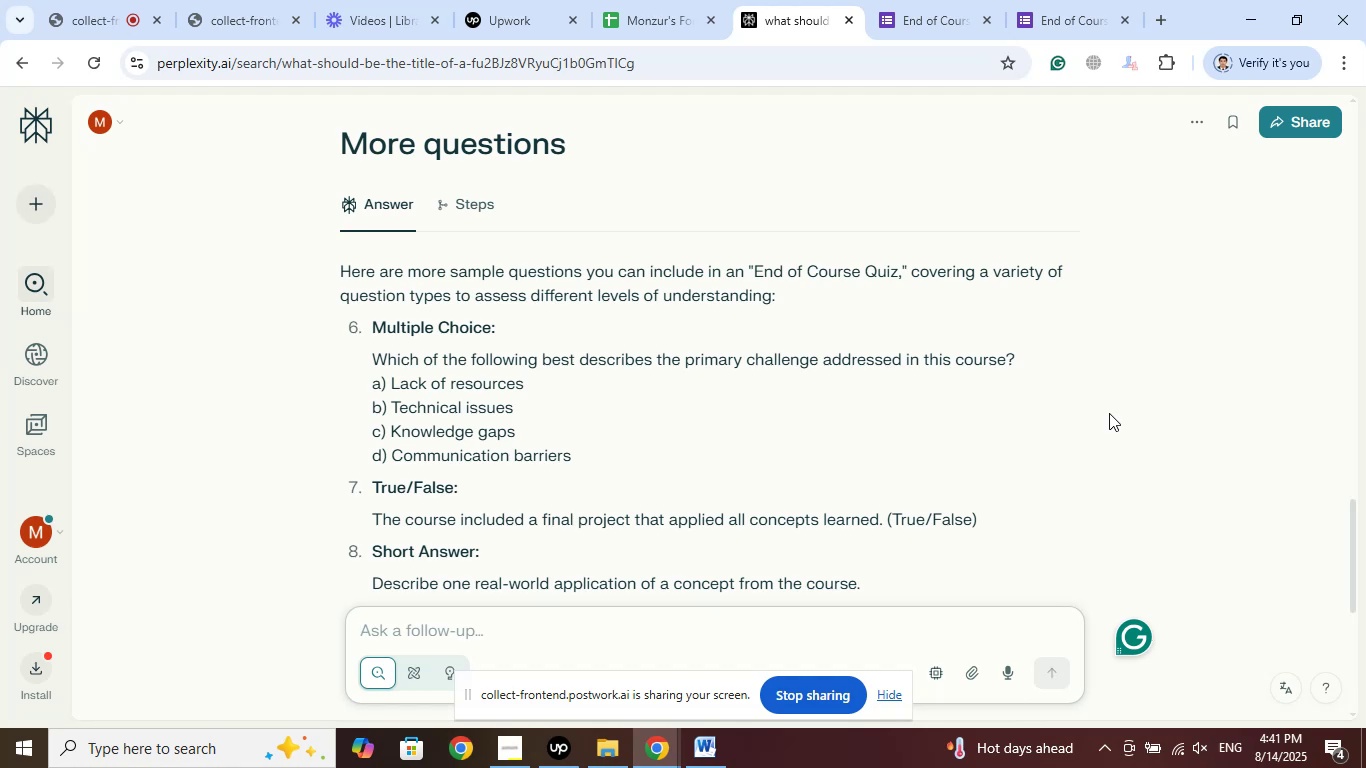 
wait(18.16)
 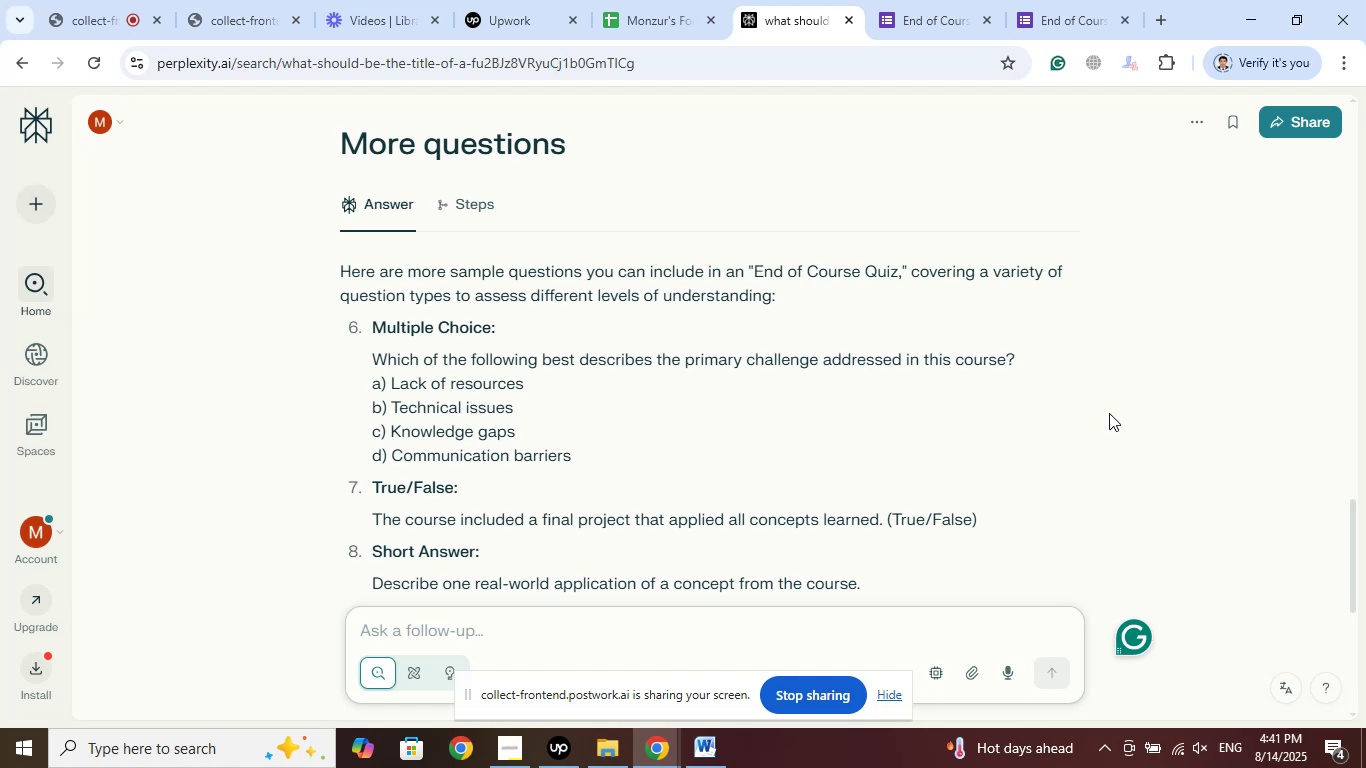 
left_click_drag(start_coordinate=[1010, 360], to_coordinate=[377, 360])
 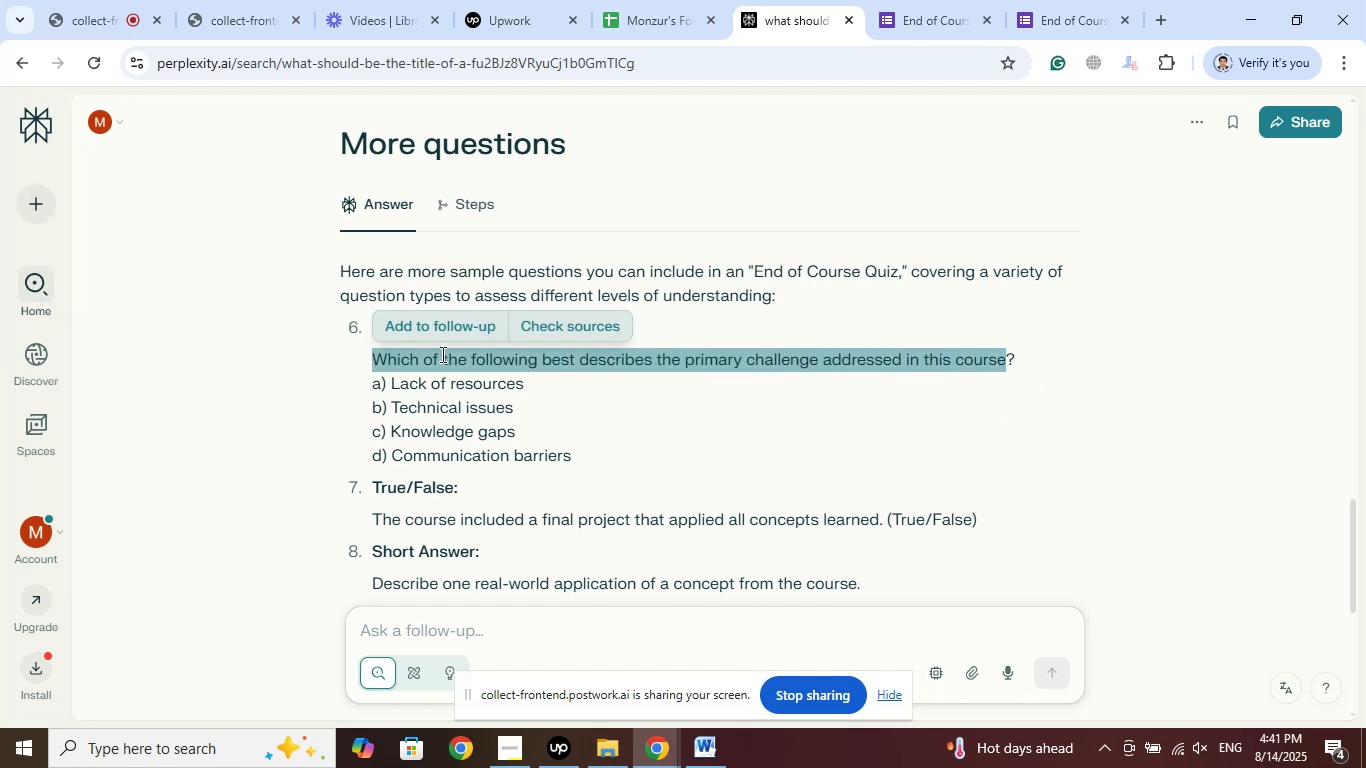 
right_click([441, 354])
 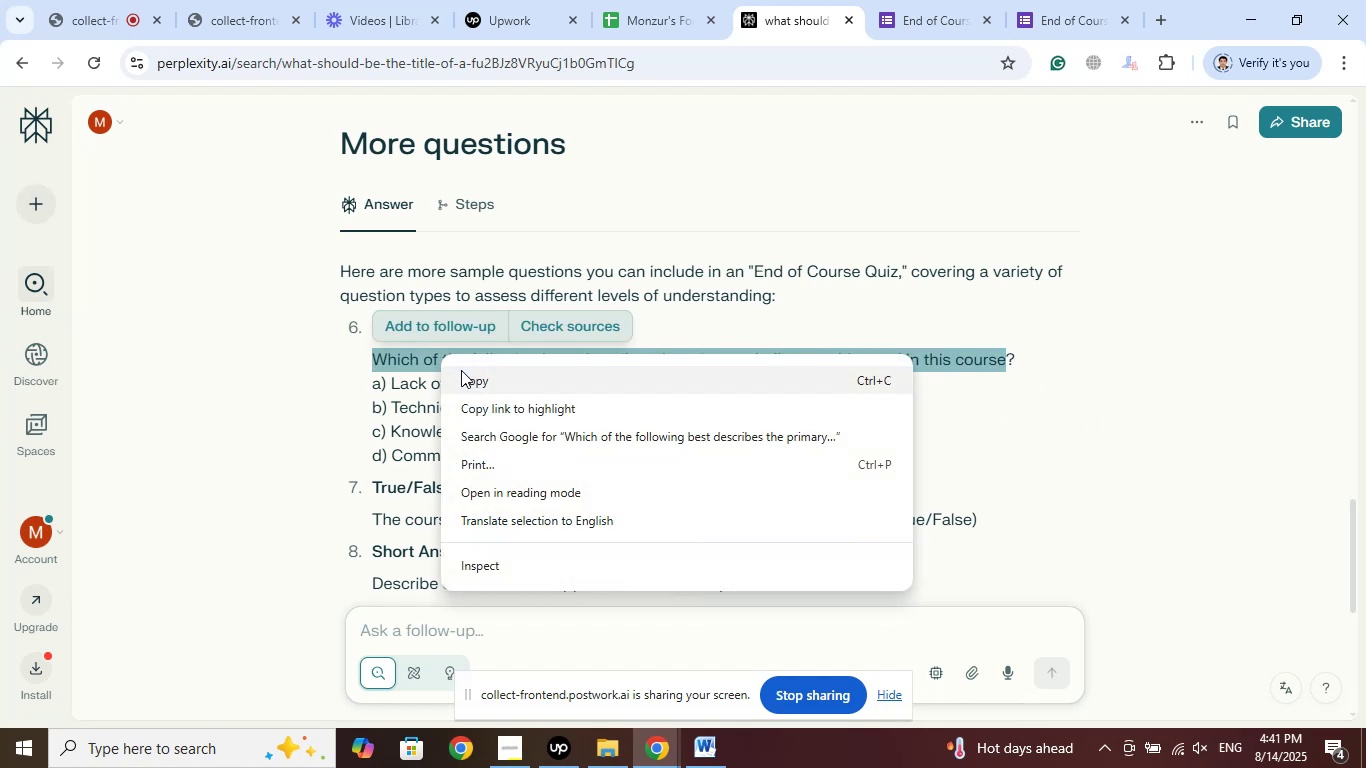 
left_click([461, 370])
 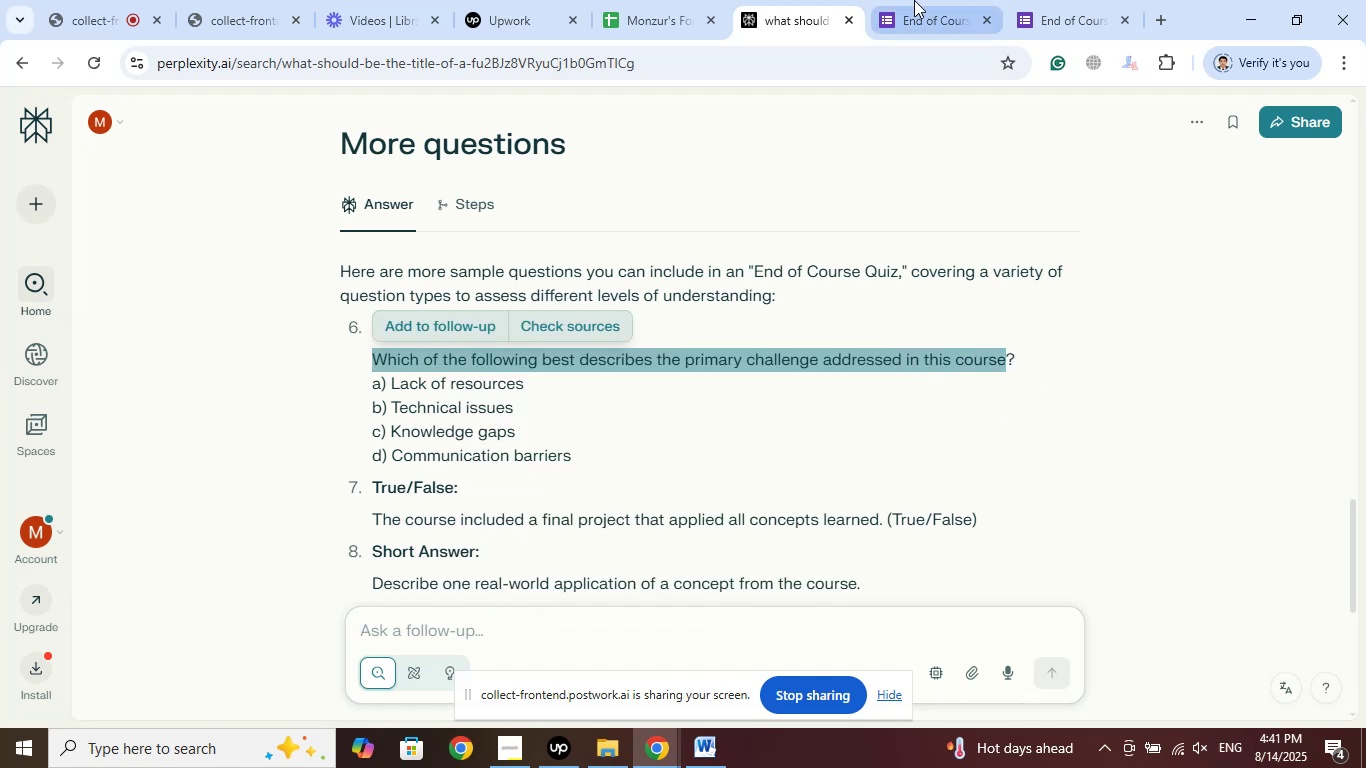 
left_click([910, 0])
 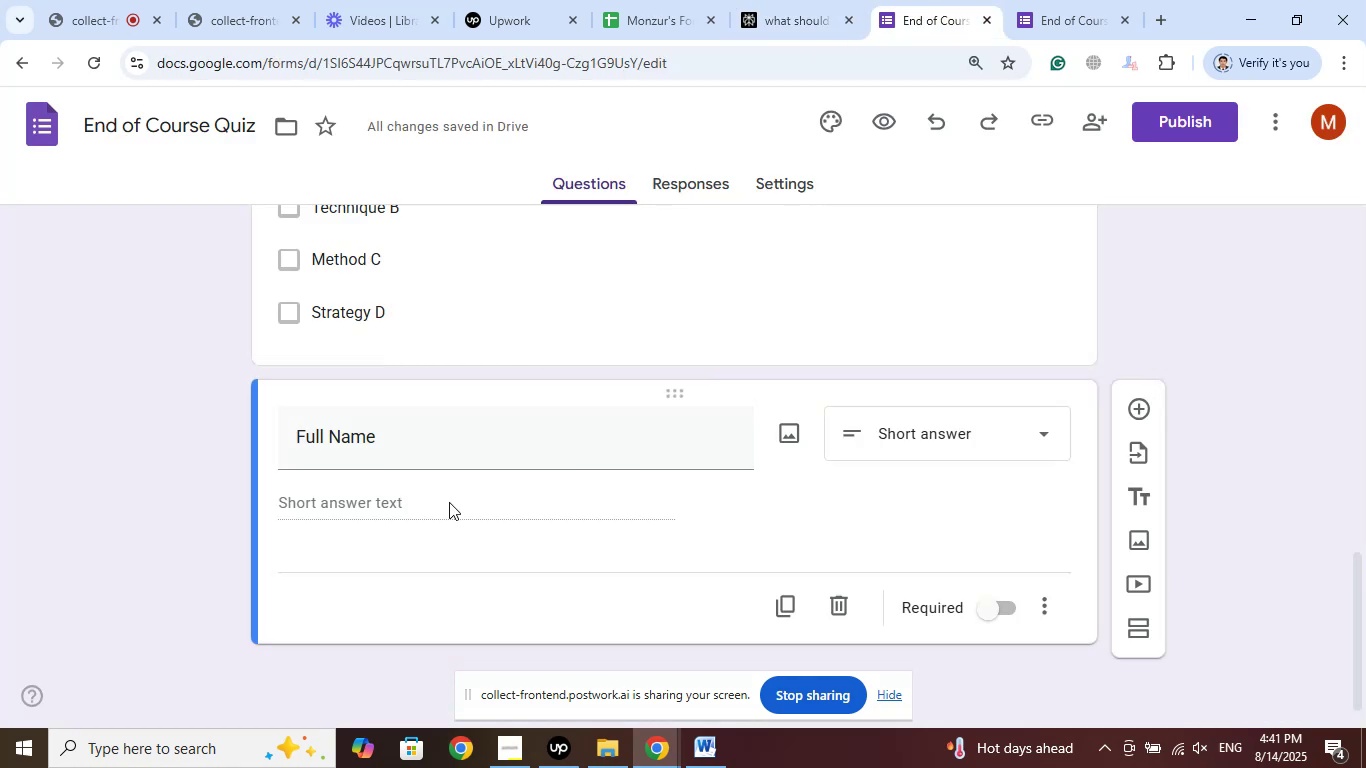 
scroll: coordinate [451, 494], scroll_direction: down, amount: 3.0
 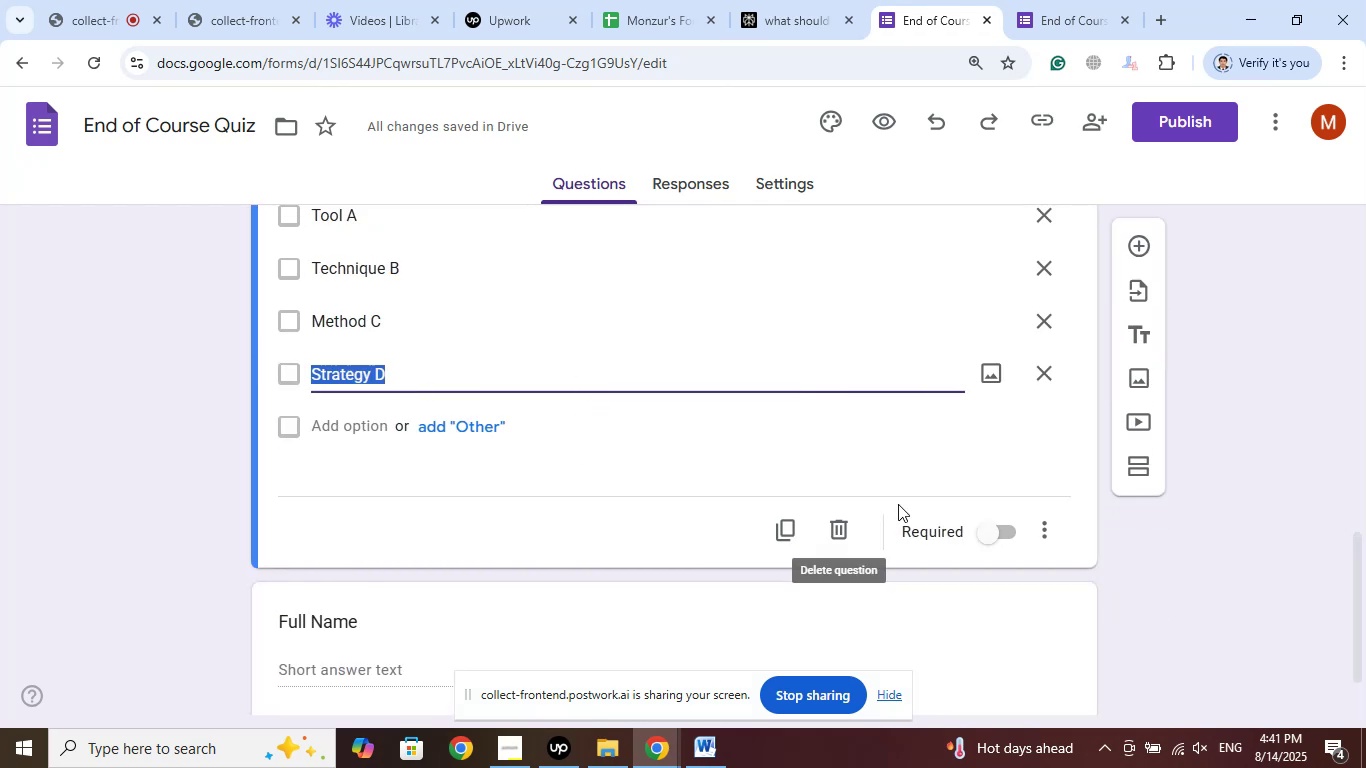 
left_click([1139, 244])
 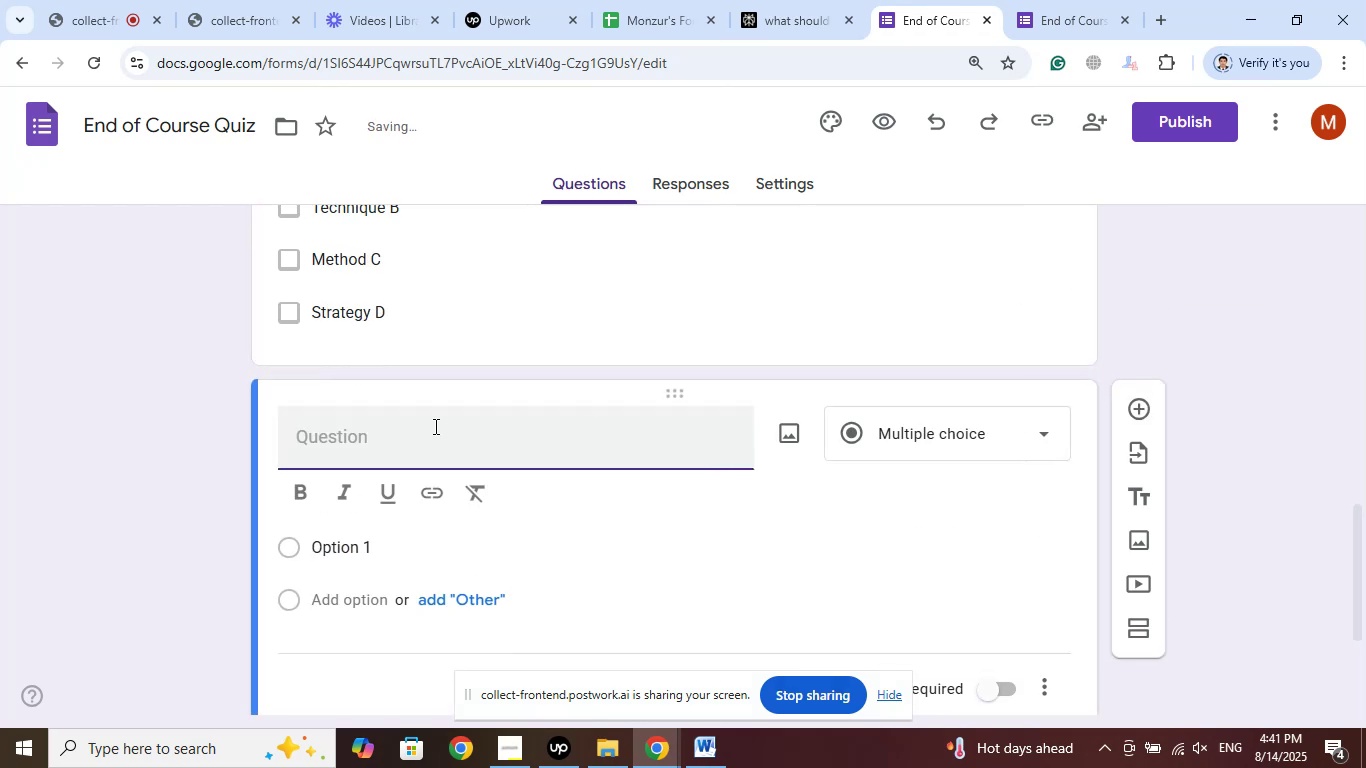 
right_click([429, 427])
 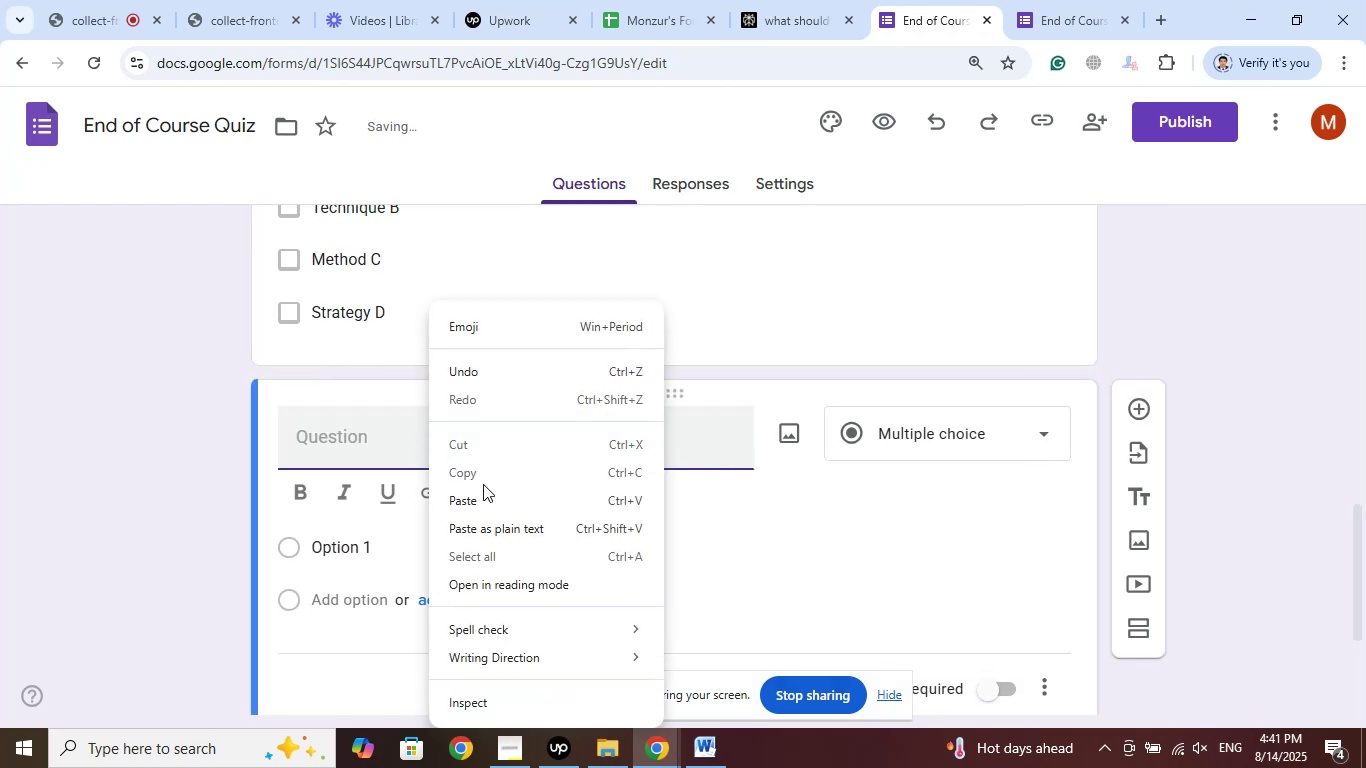 
left_click([480, 494])
 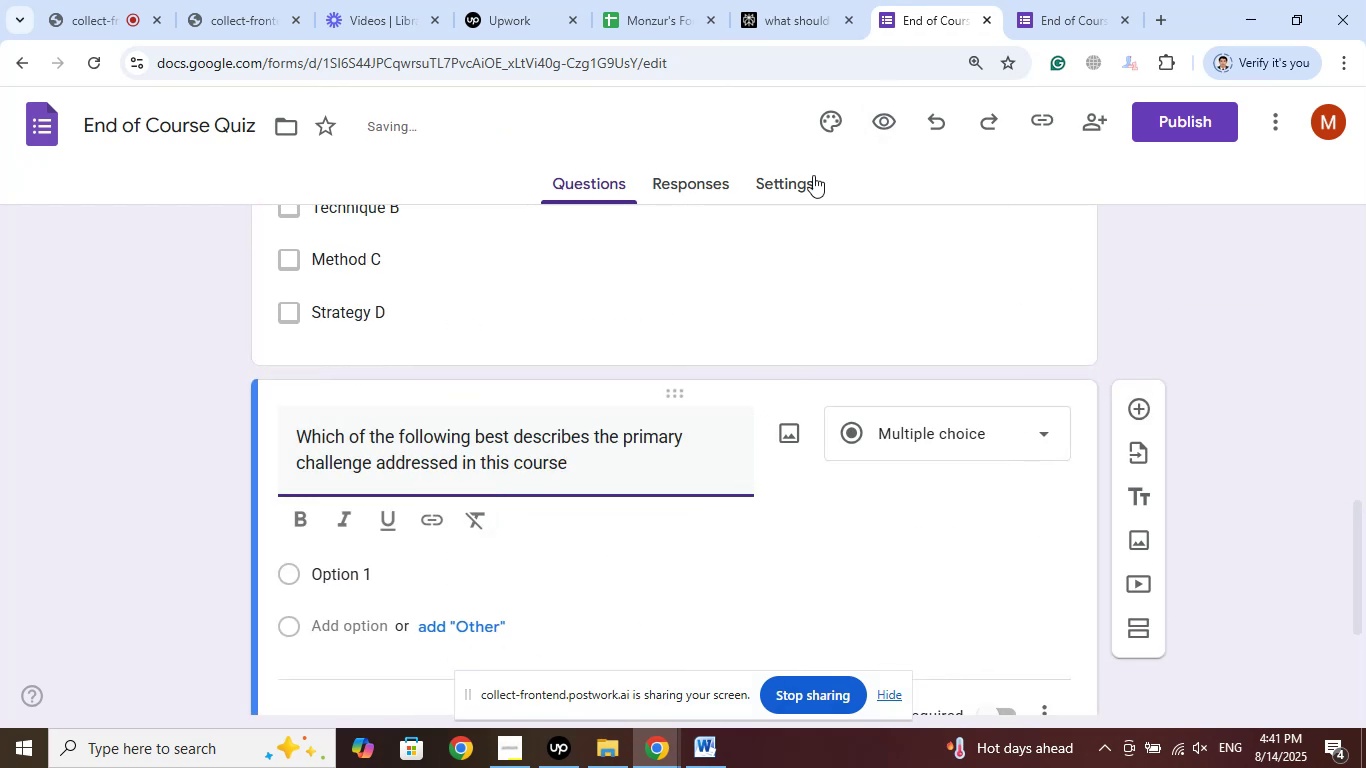 
left_click([790, 0])
 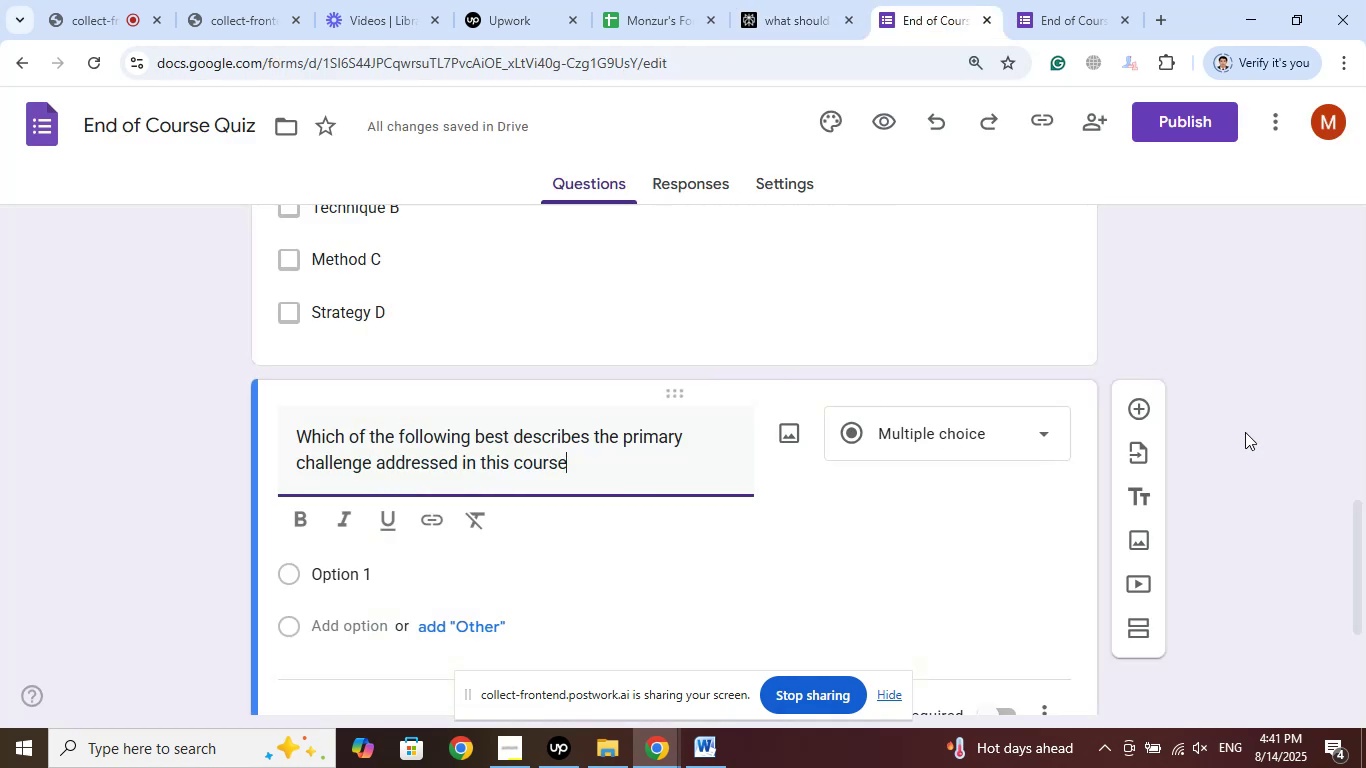 
wait(5.11)
 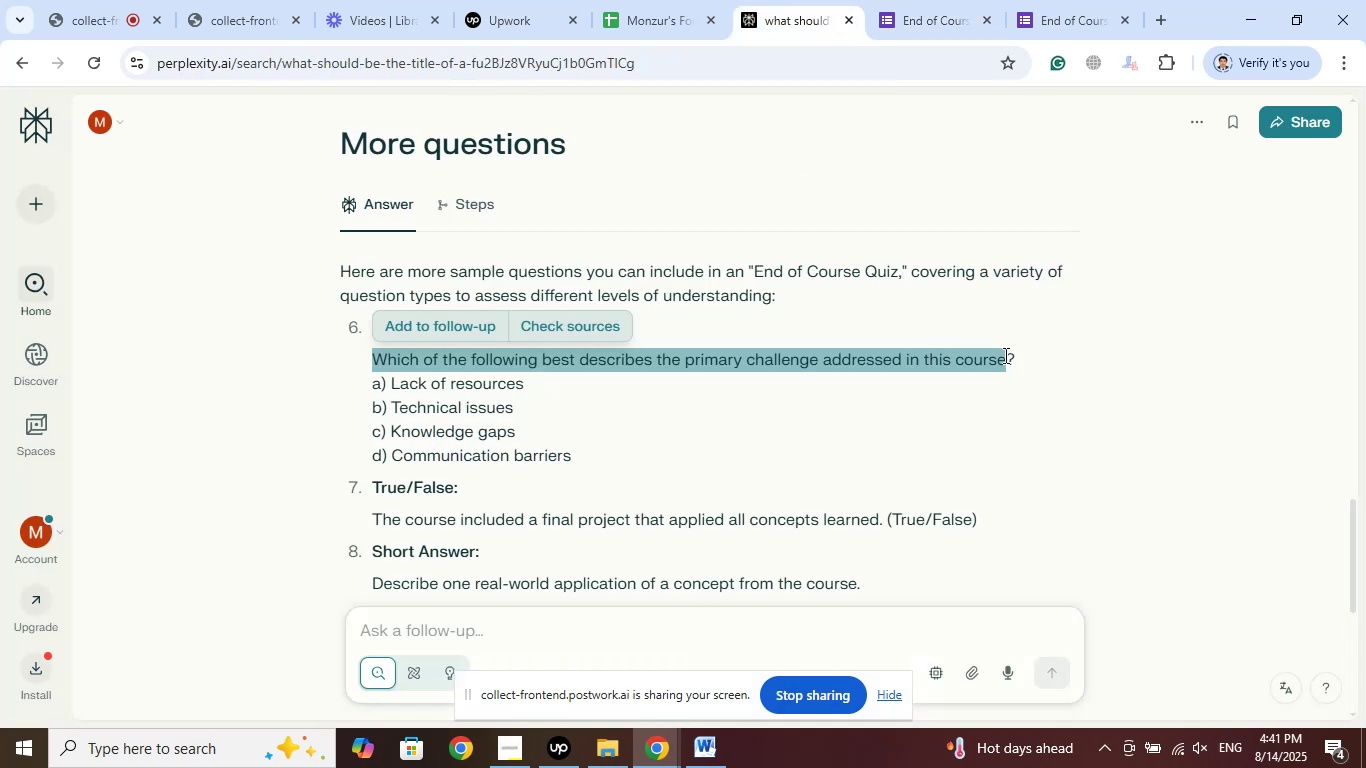 
key(Shift+Slash)
 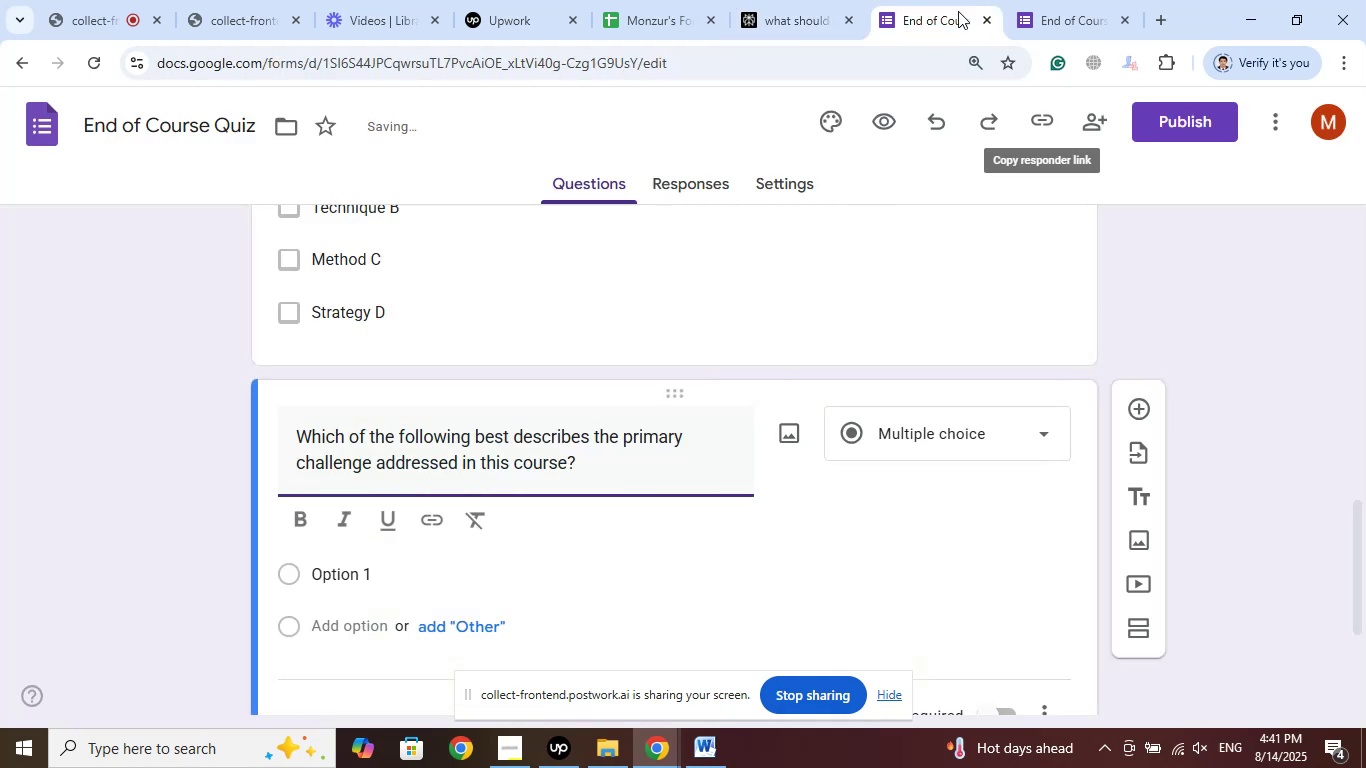 
left_click([833, 1])
 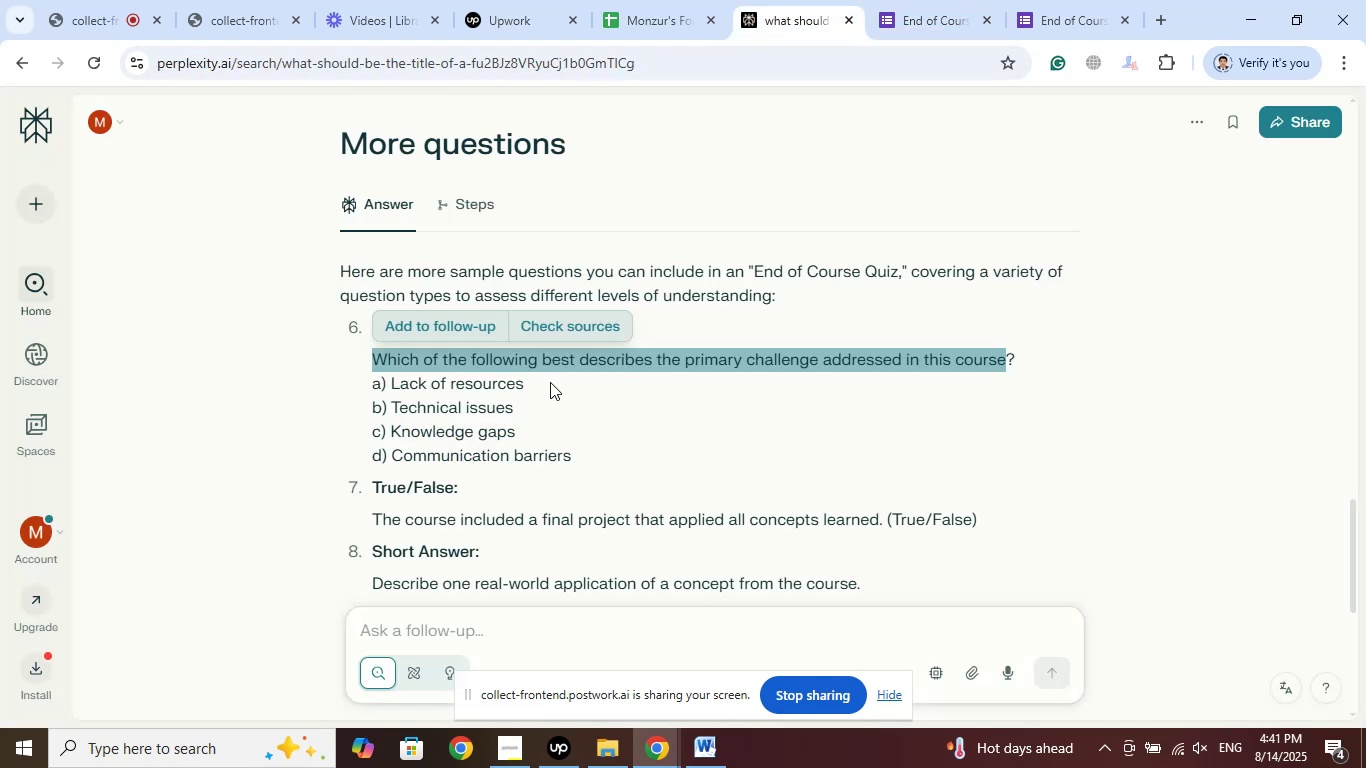 
left_click_drag(start_coordinate=[526, 383], to_coordinate=[393, 386])
 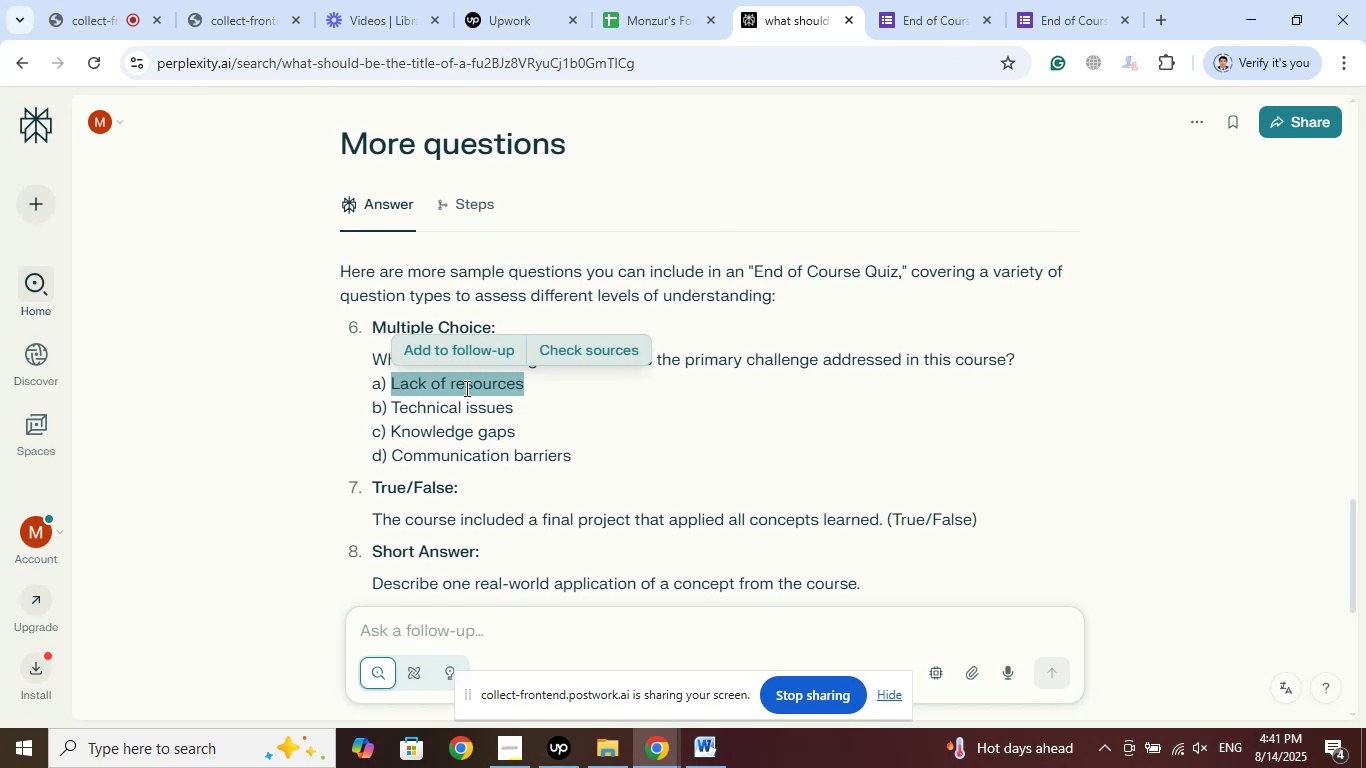 
right_click([465, 388])
 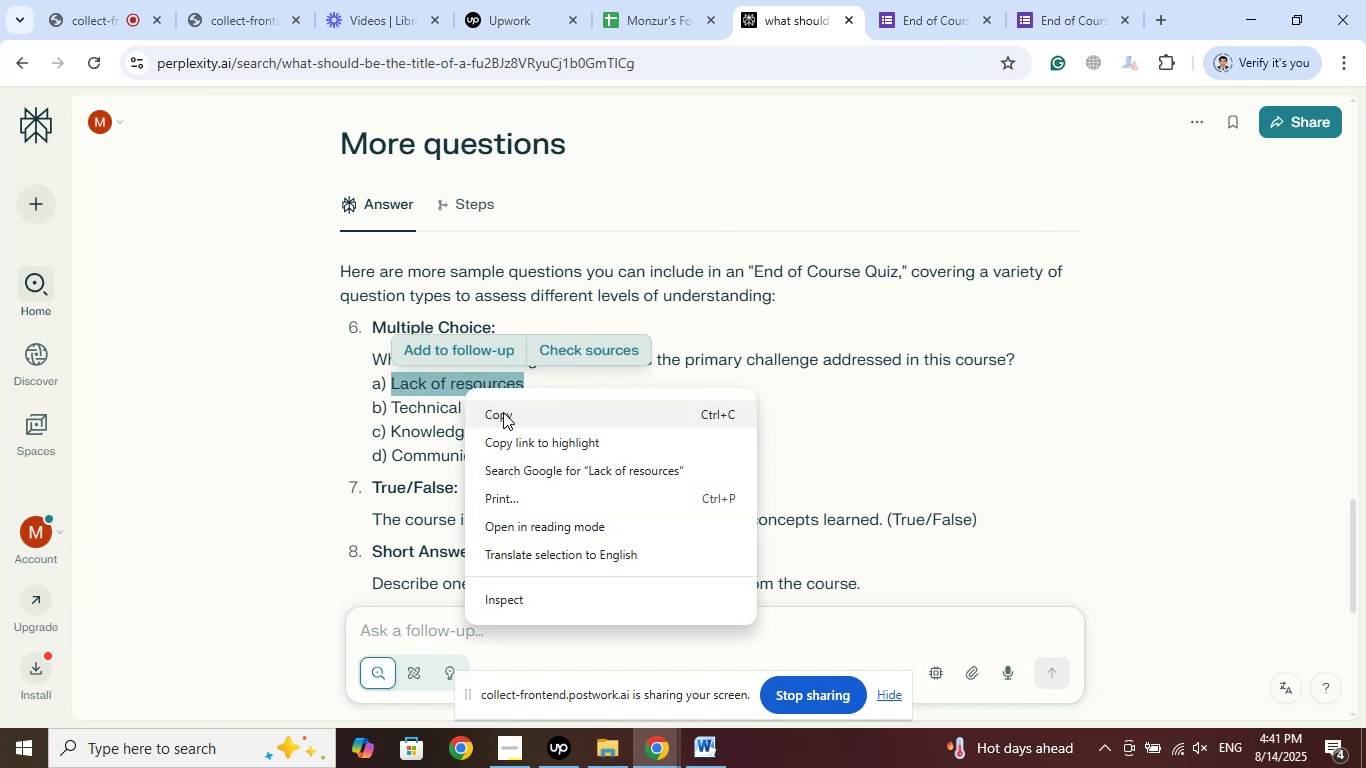 
left_click([503, 412])
 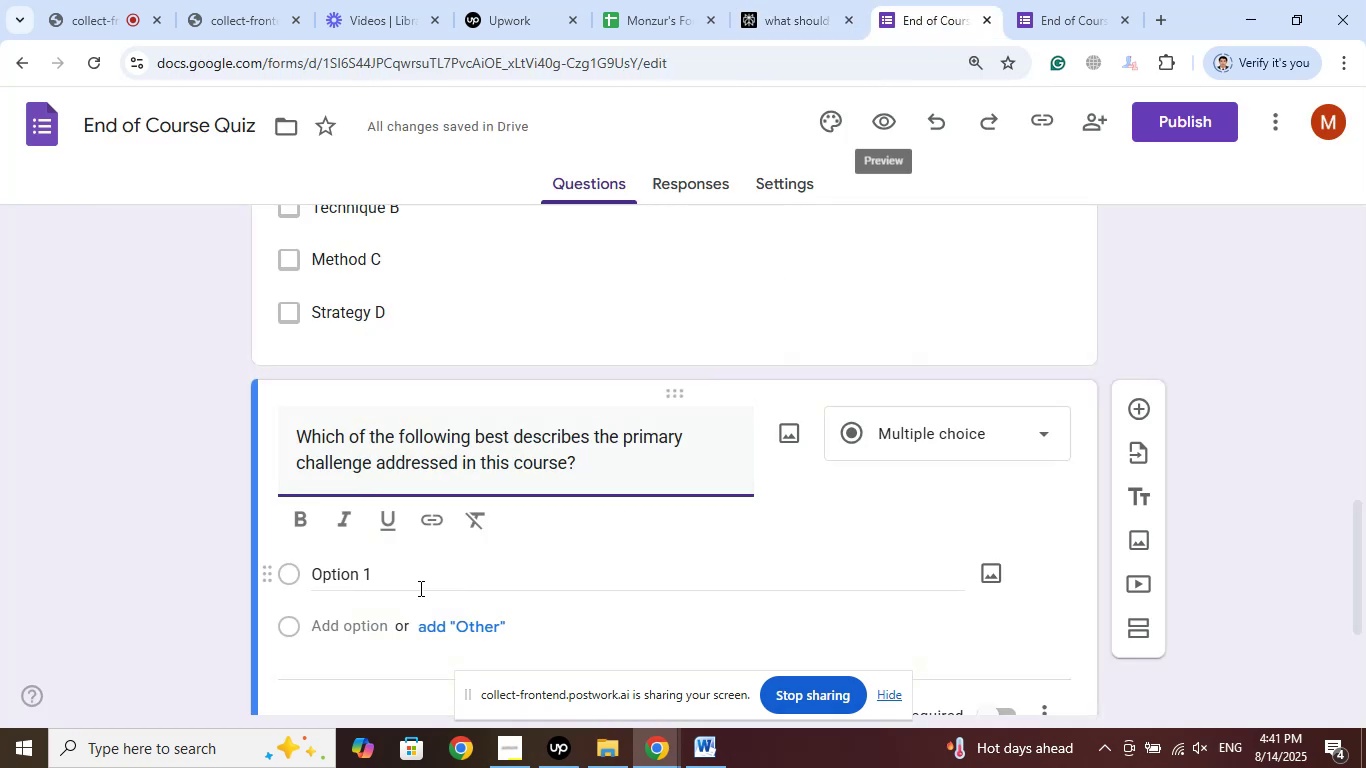 
left_click([342, 571])
 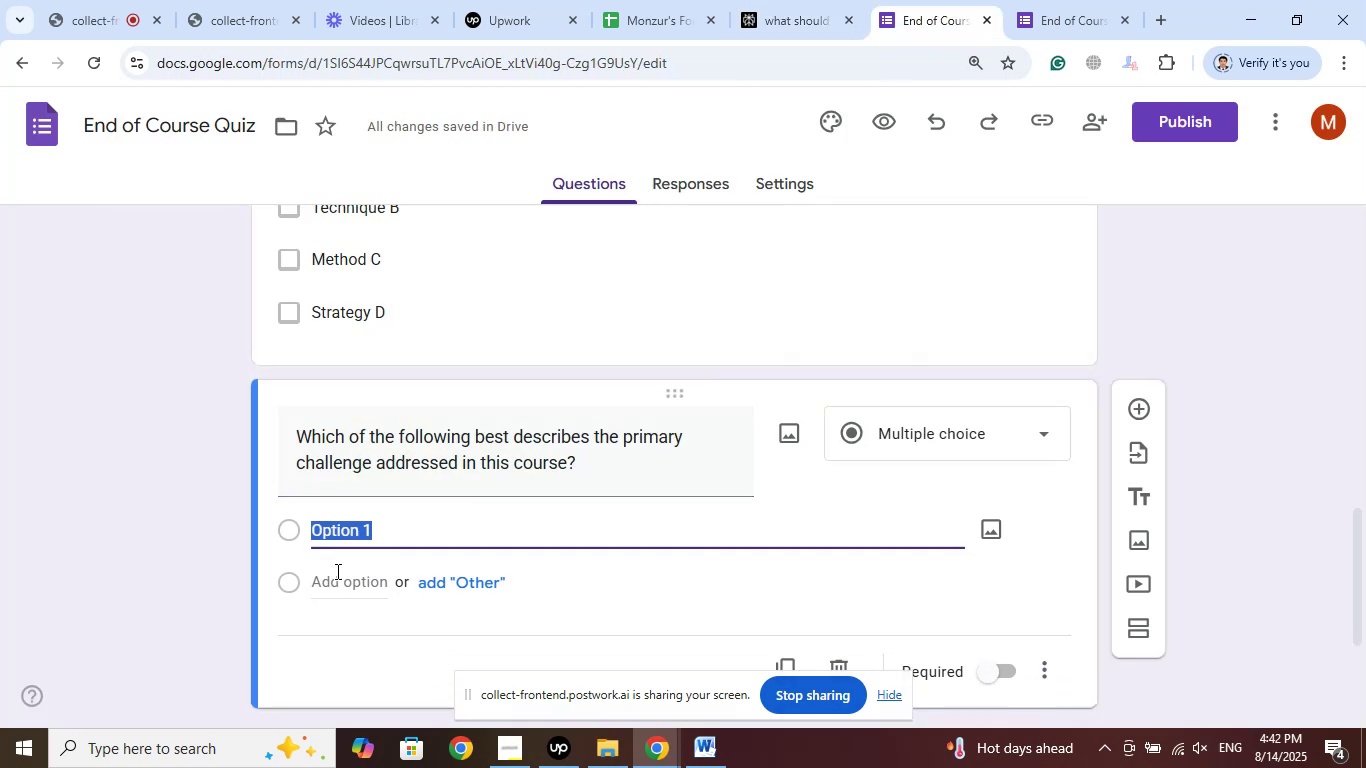 
right_click([352, 533])
 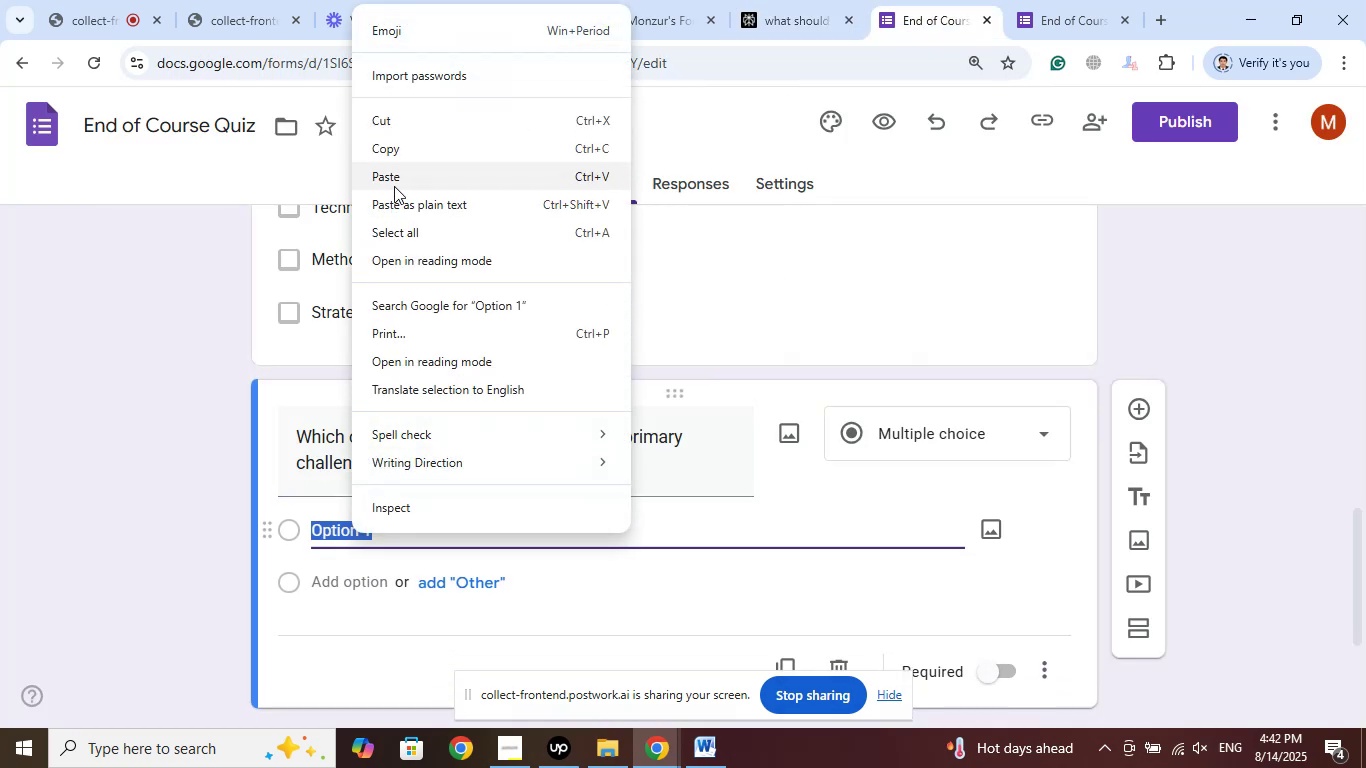 
left_click([392, 172])
 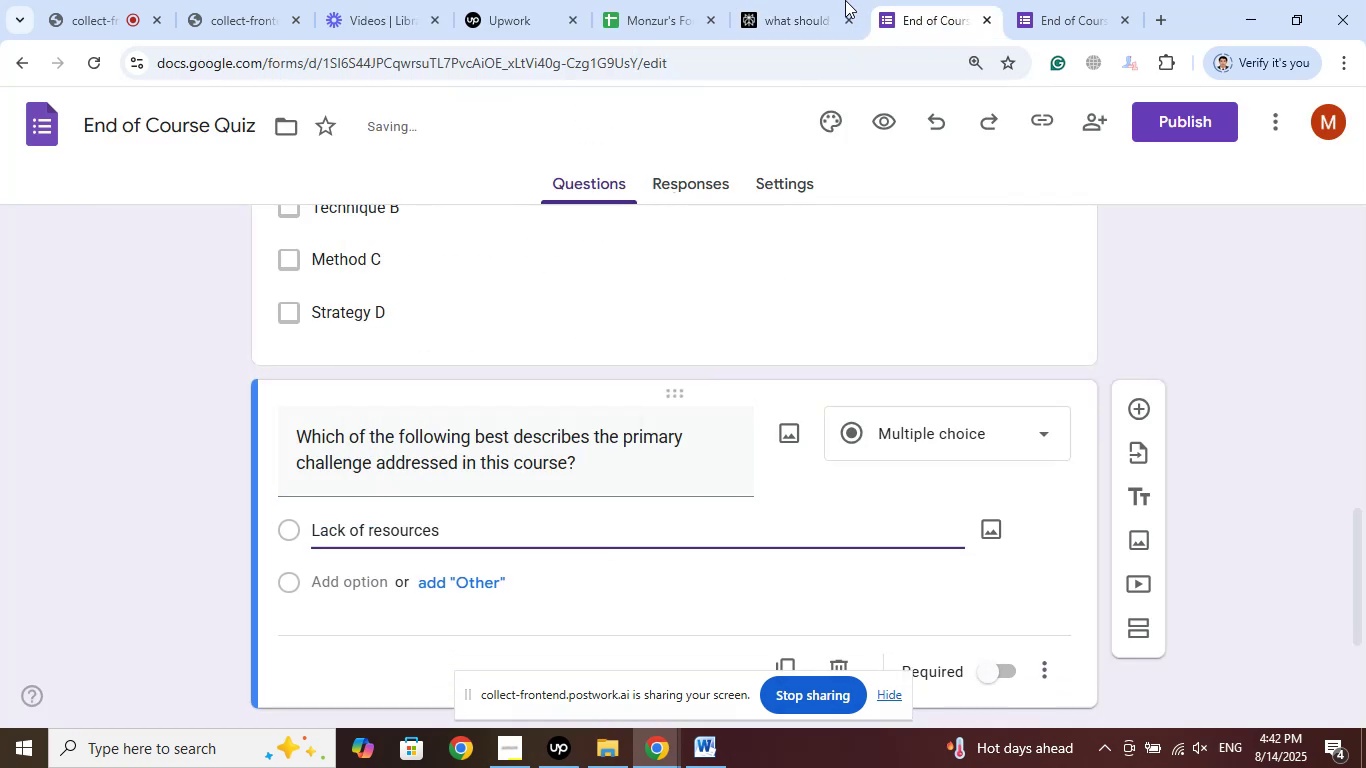 
left_click([812, 0])
 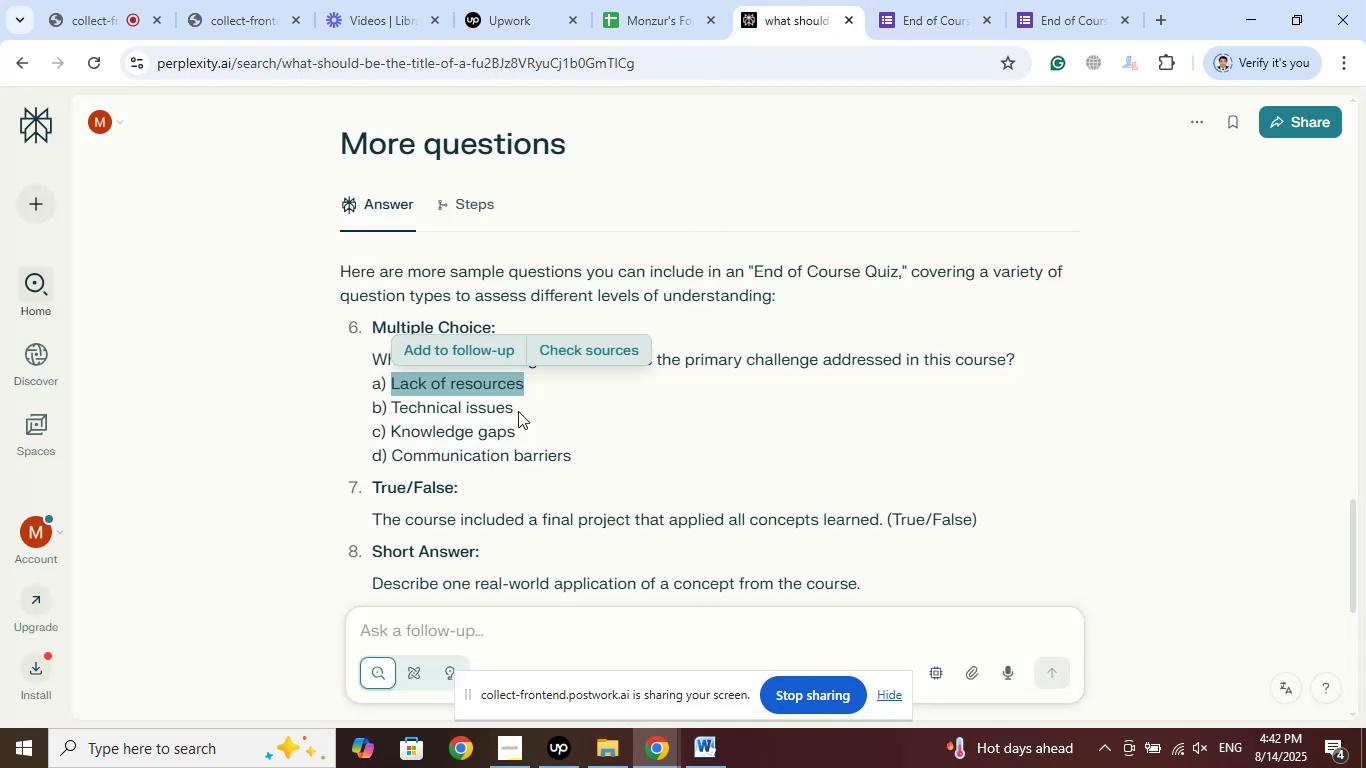 
left_click_drag(start_coordinate=[518, 408], to_coordinate=[392, 406])
 